 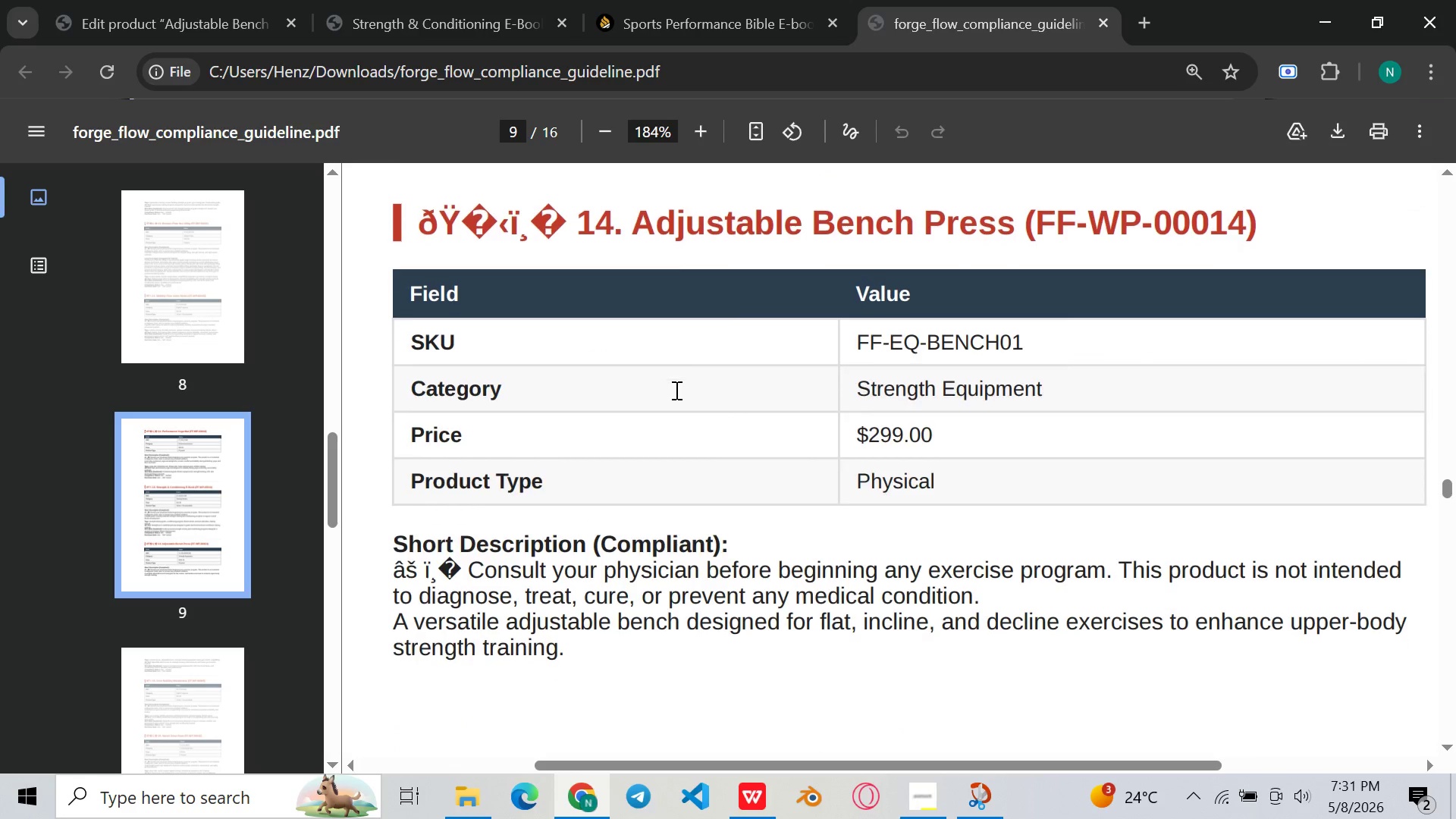 
left_click([751, 804])
 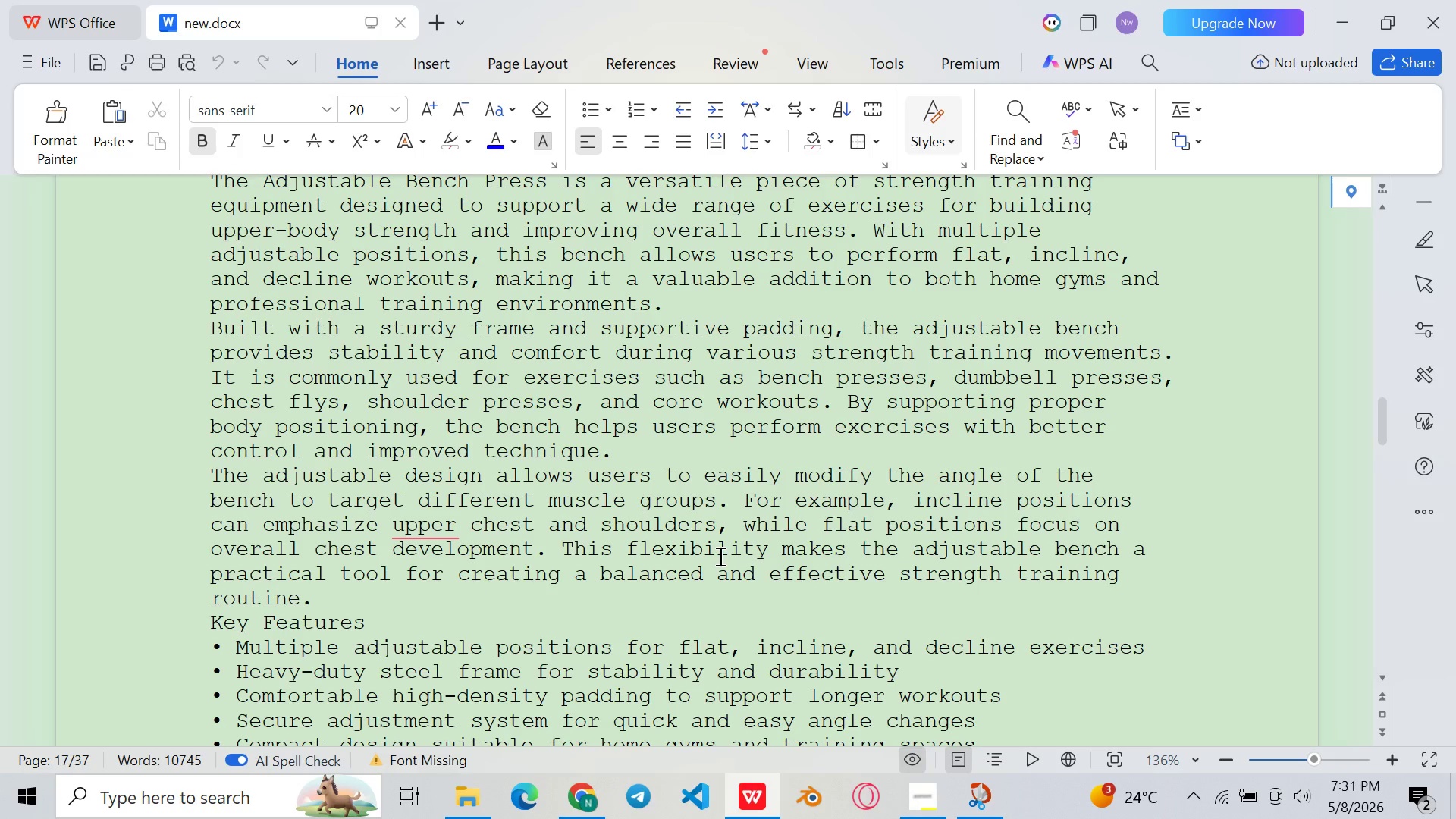 
wait(6.55)
 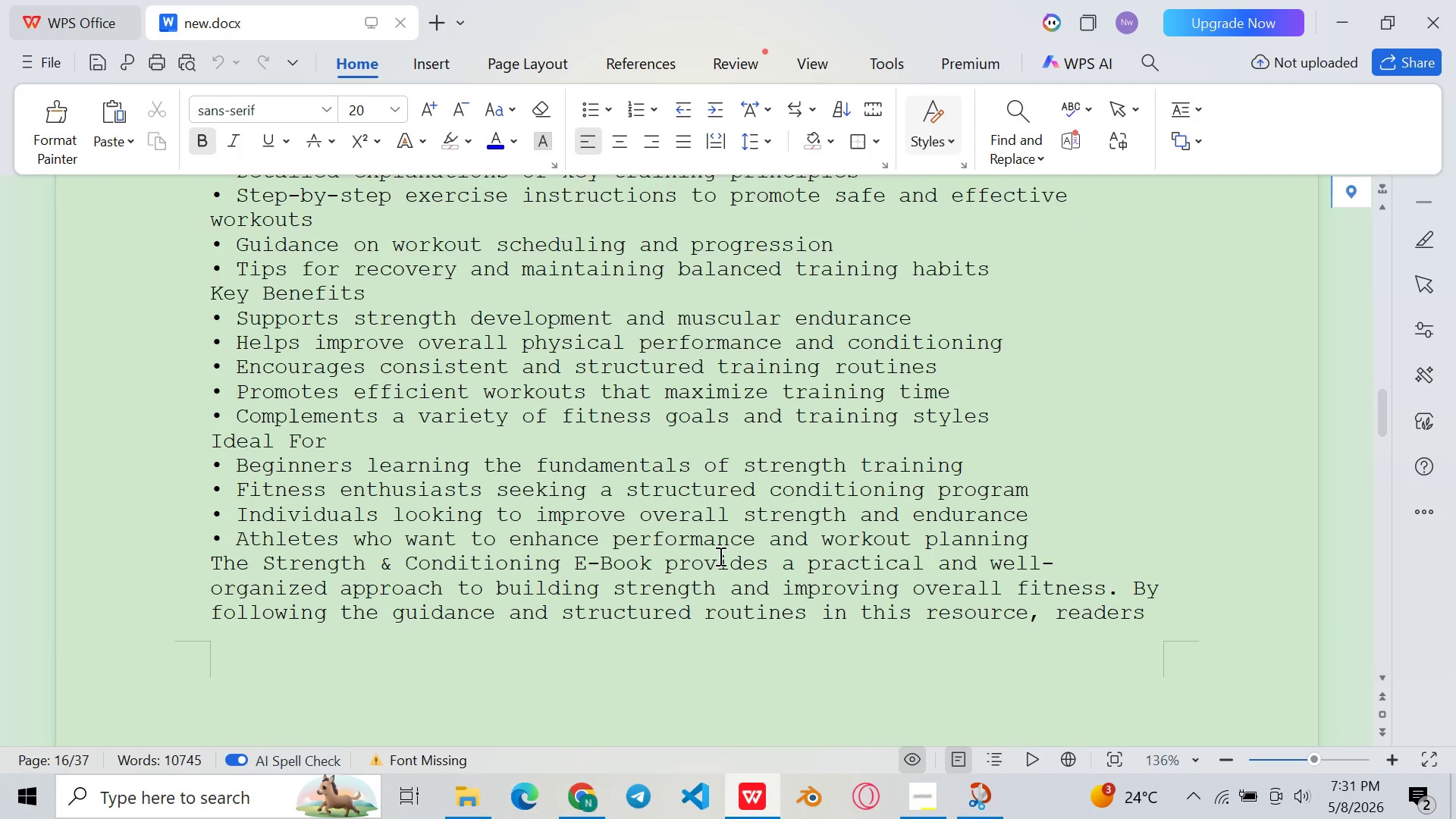 
left_click([576, 809])
 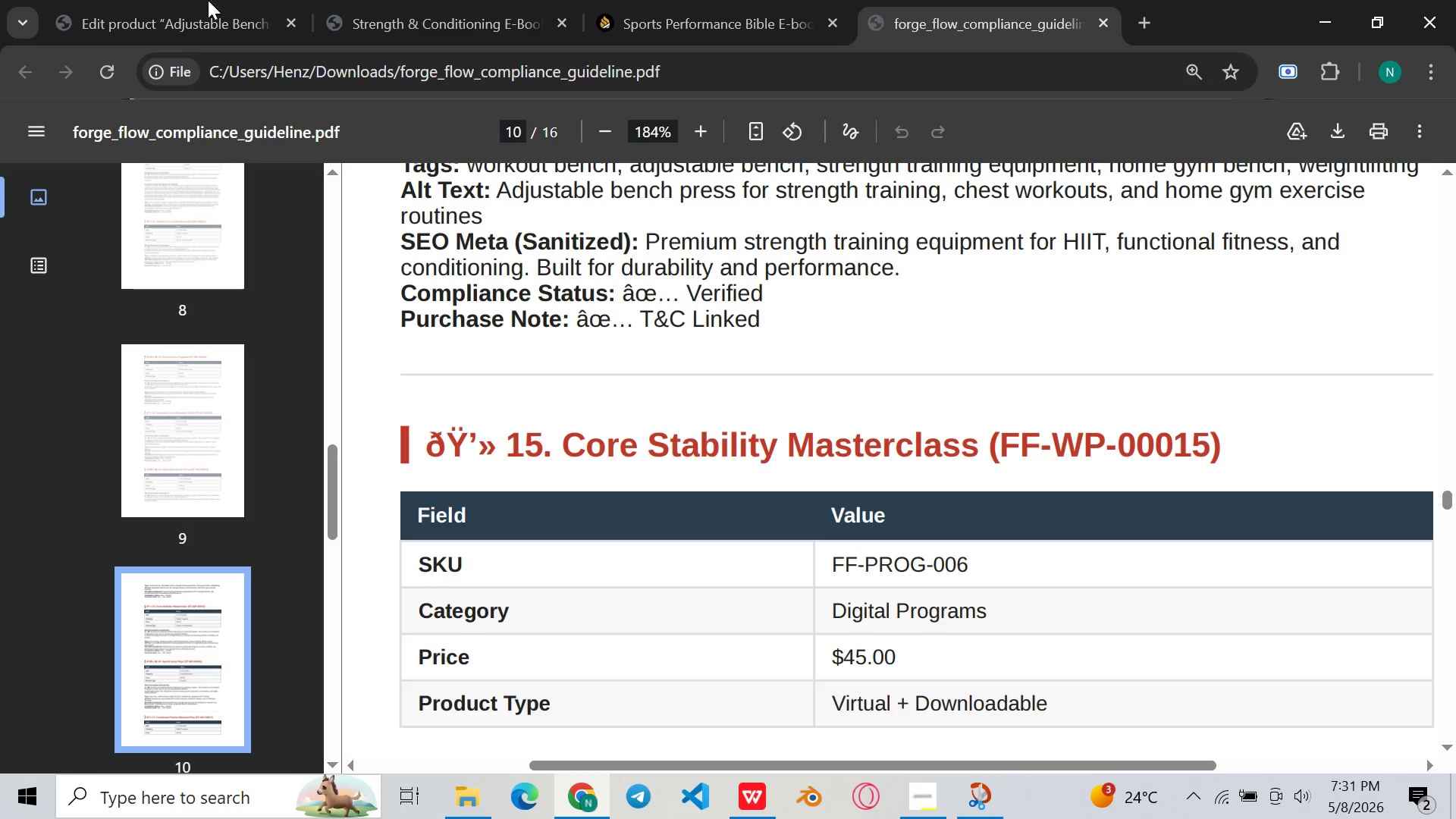 
left_click([39, 0])
 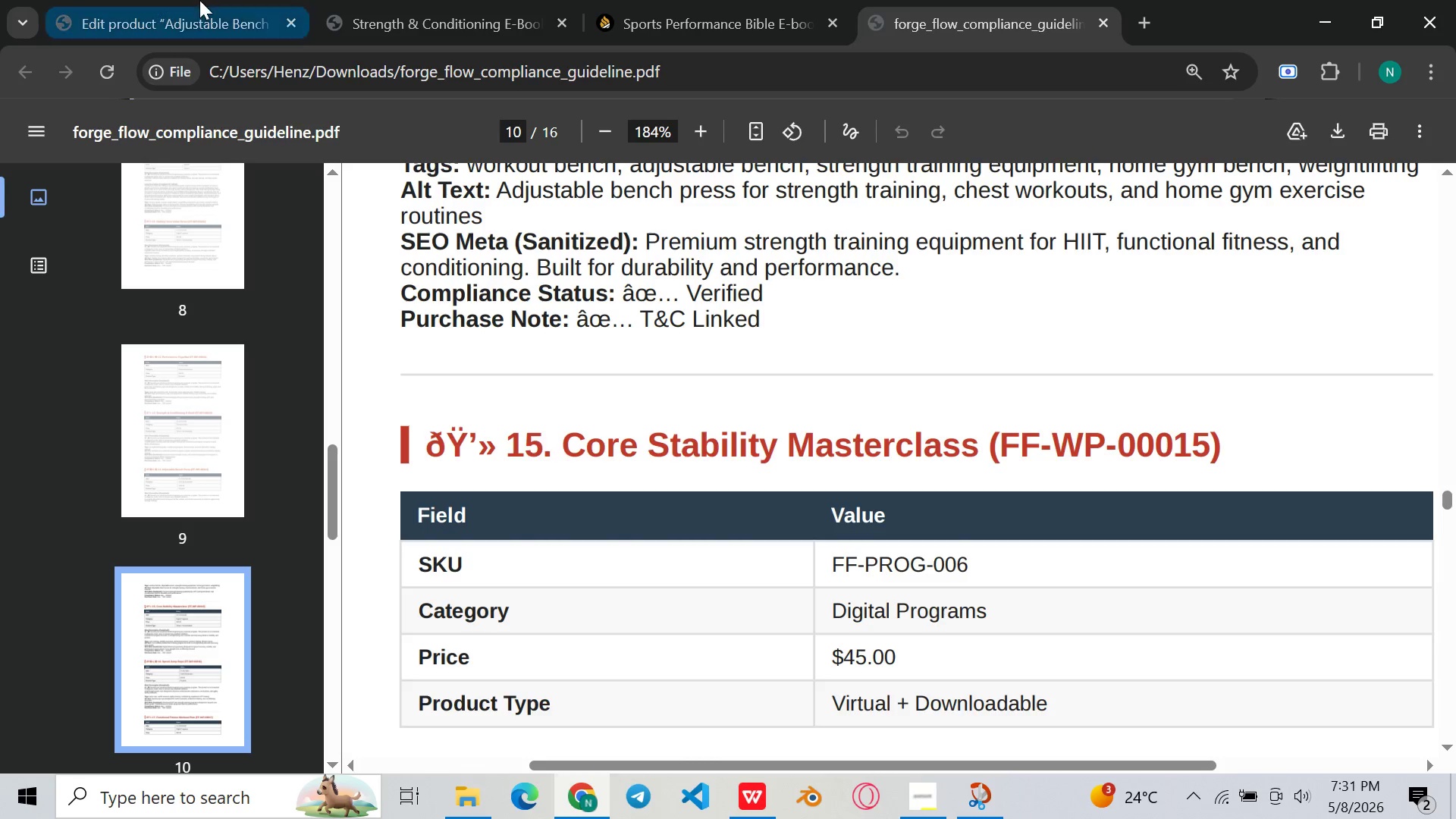 
left_click([199, 0])
 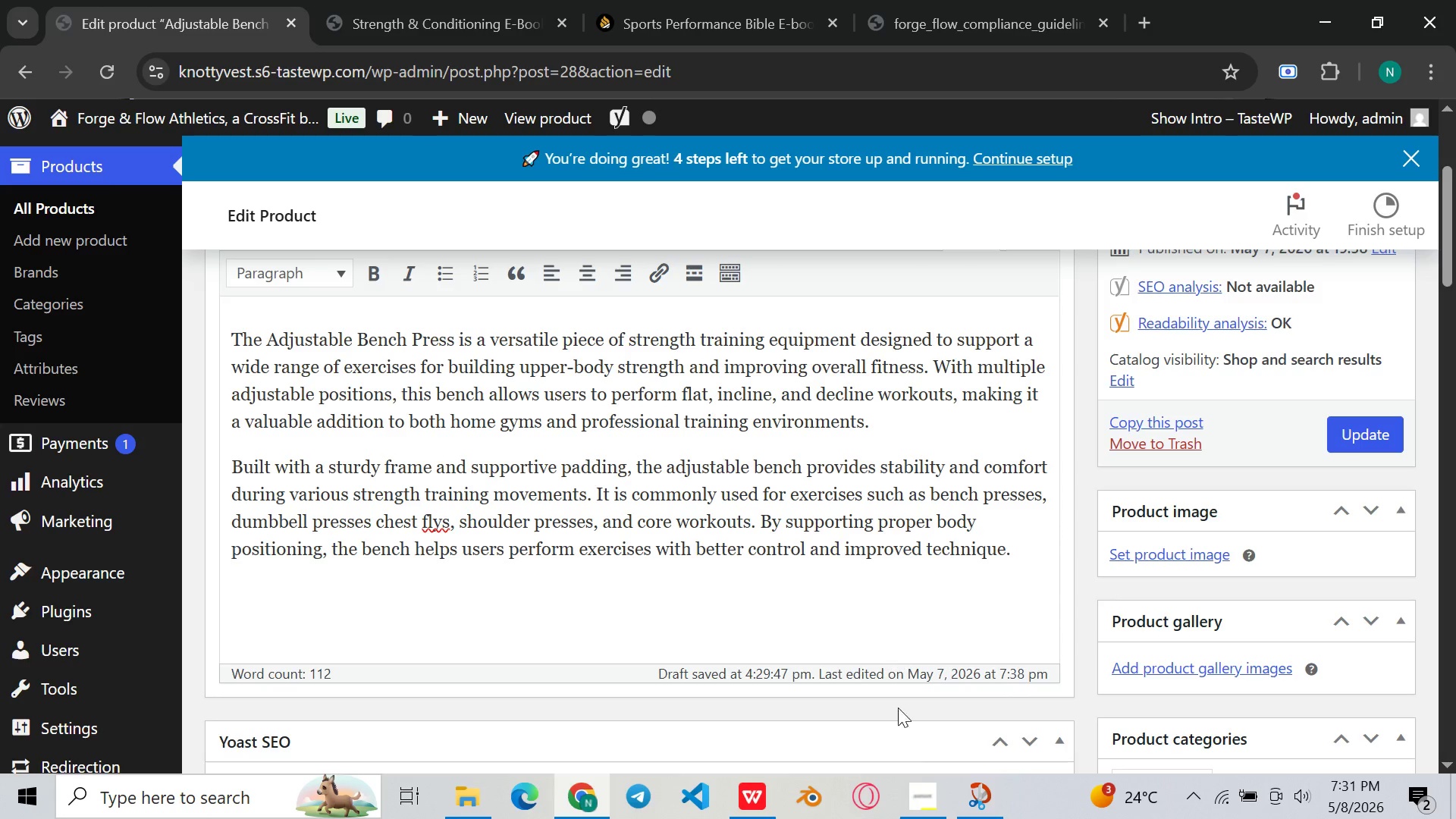 
left_click([925, 806])
 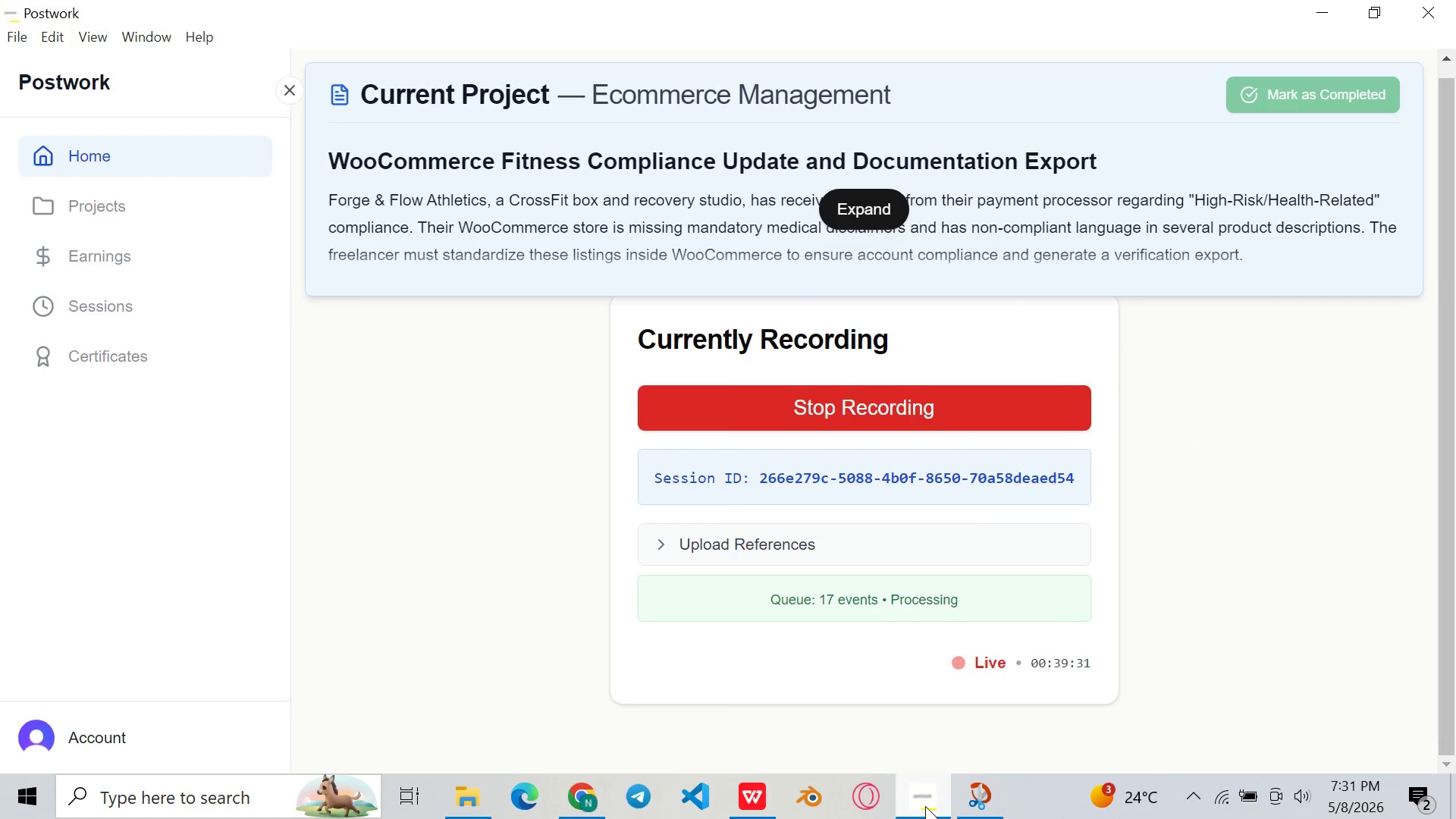 
left_click([925, 806])
 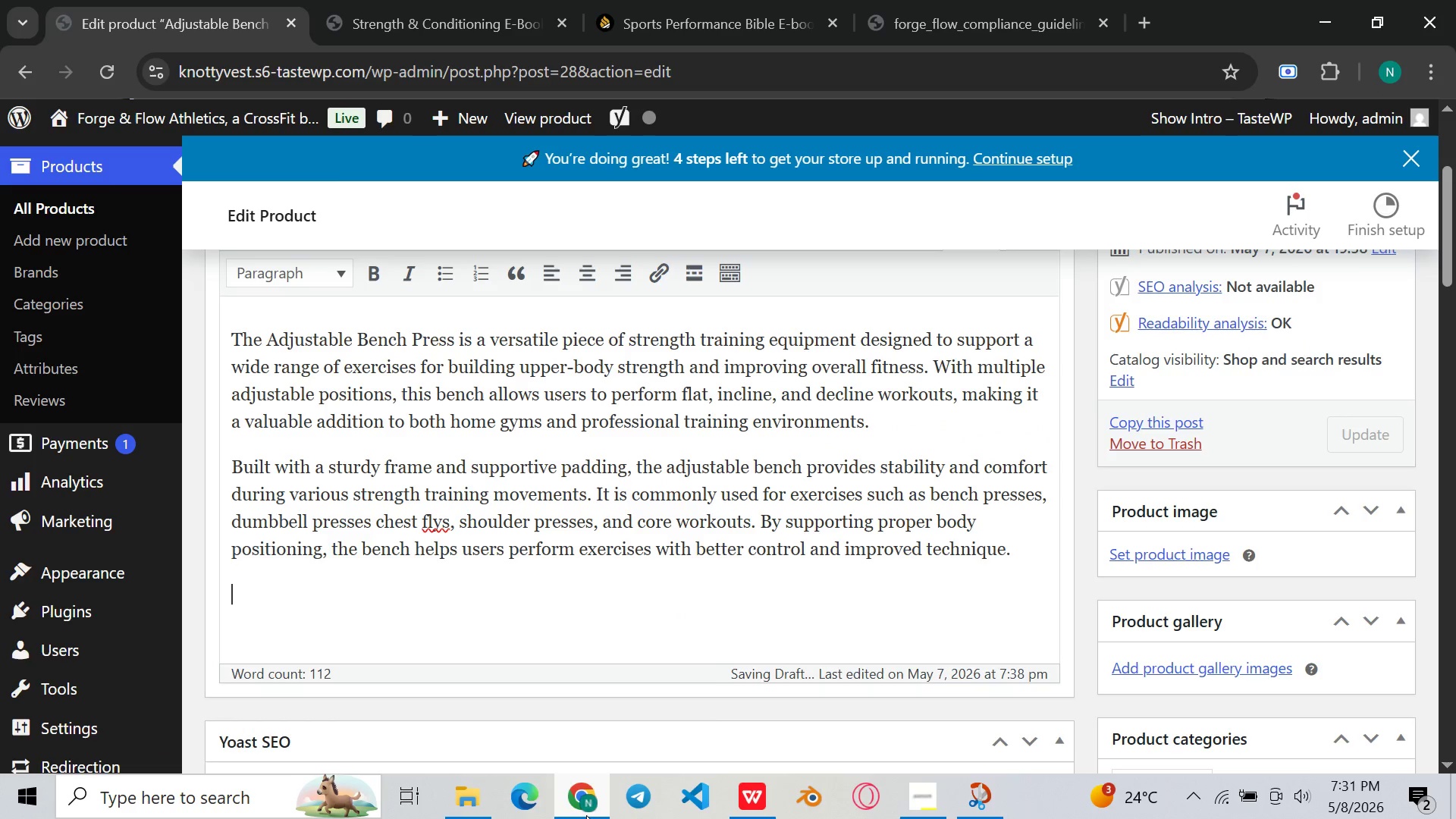 
left_click([748, 802])
 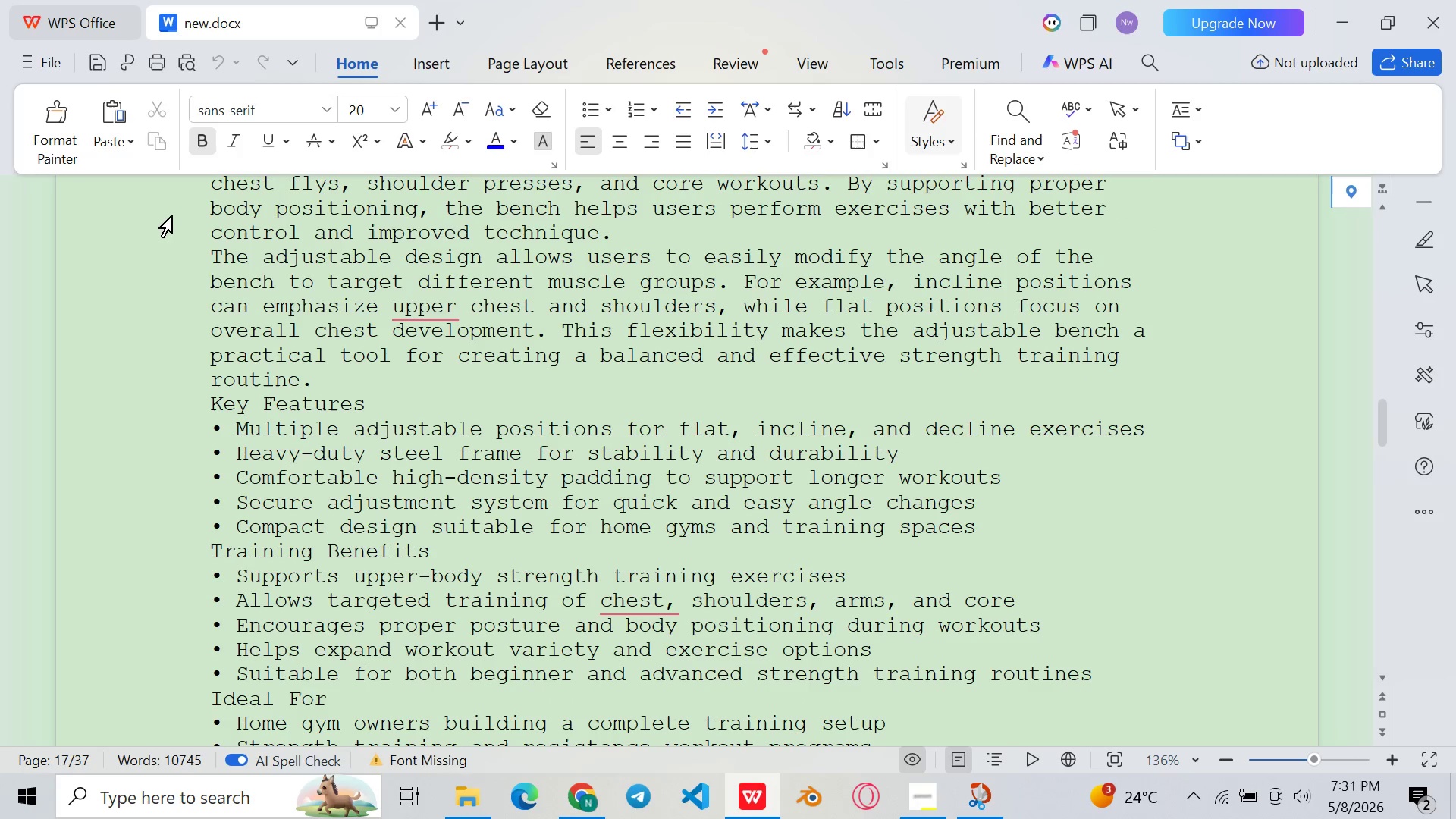 
left_click_drag(start_coordinate=[204, 253], to_coordinate=[918, 613])
 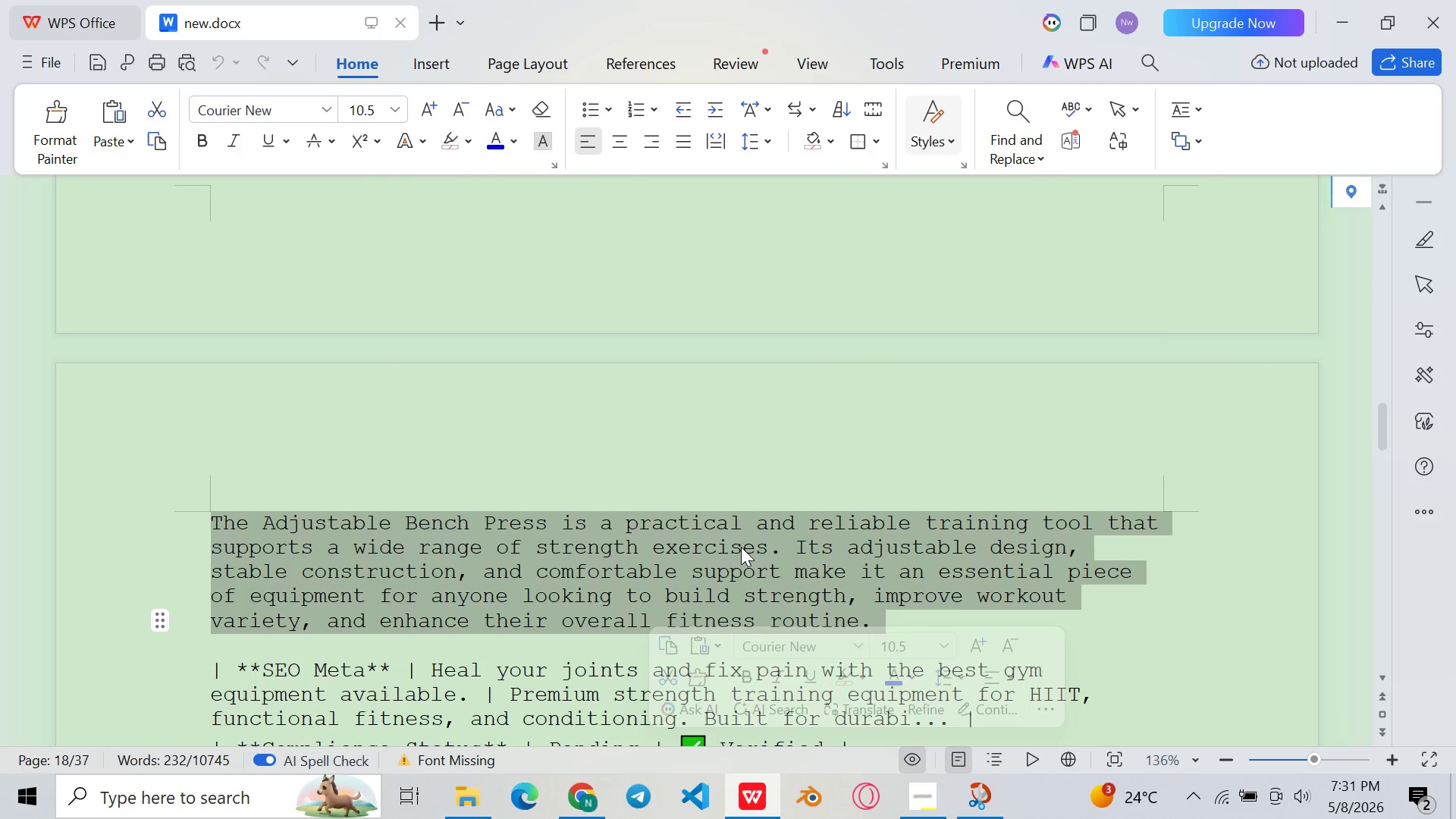 
key(Control+C)
 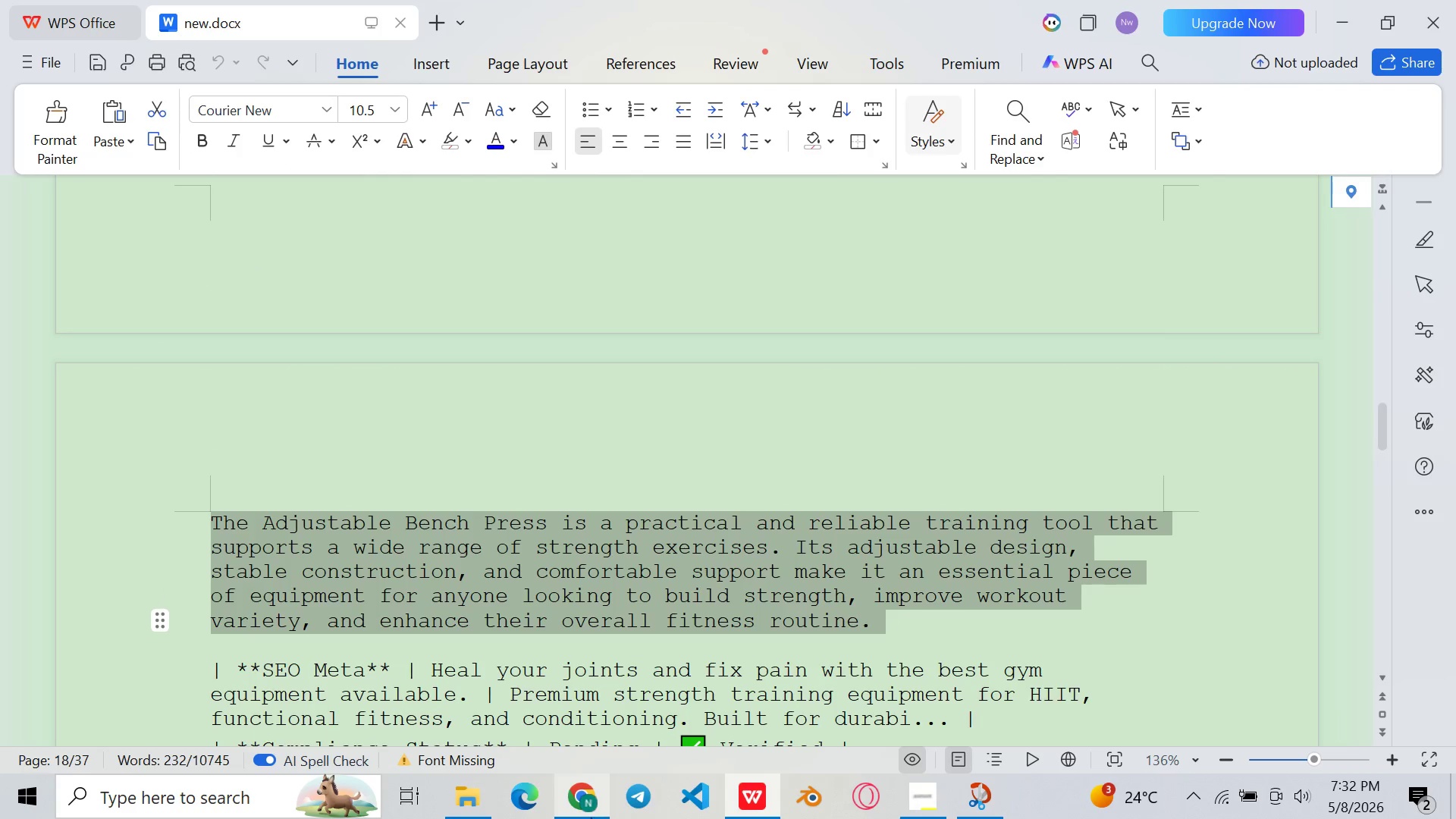 
left_click([590, 817])
 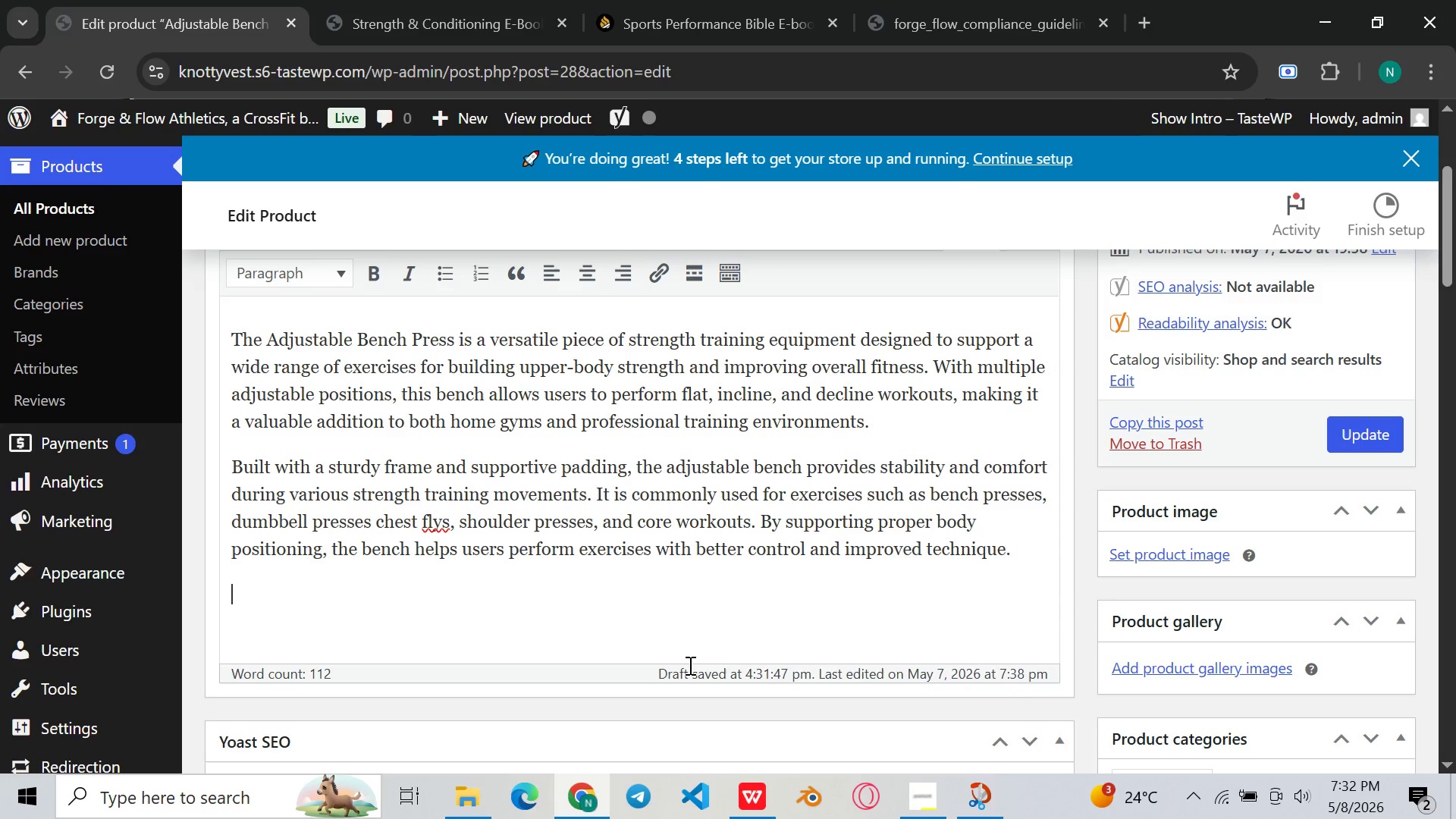 
key(Control+ControlLeft)
 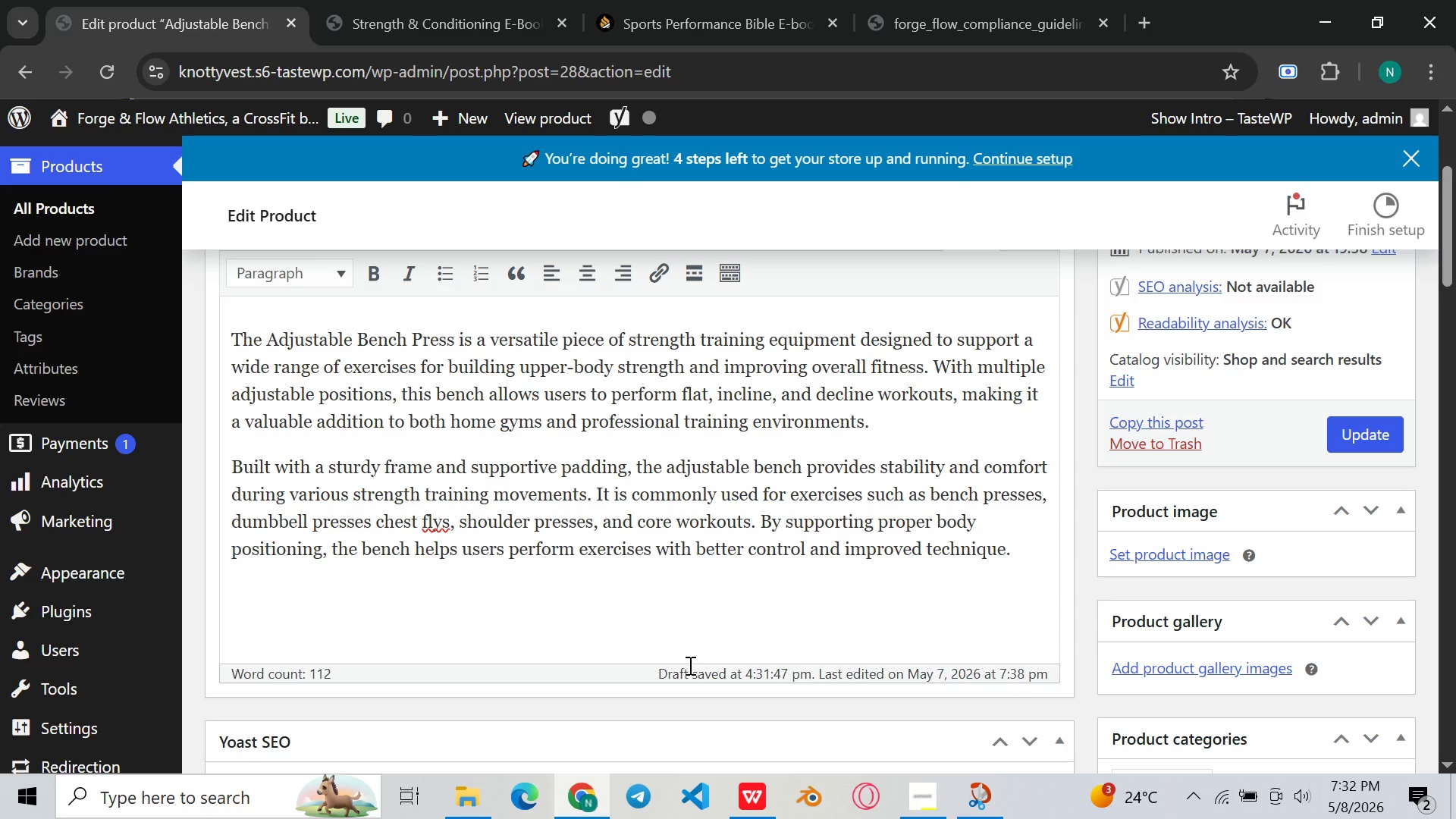 
key(Control+V)
 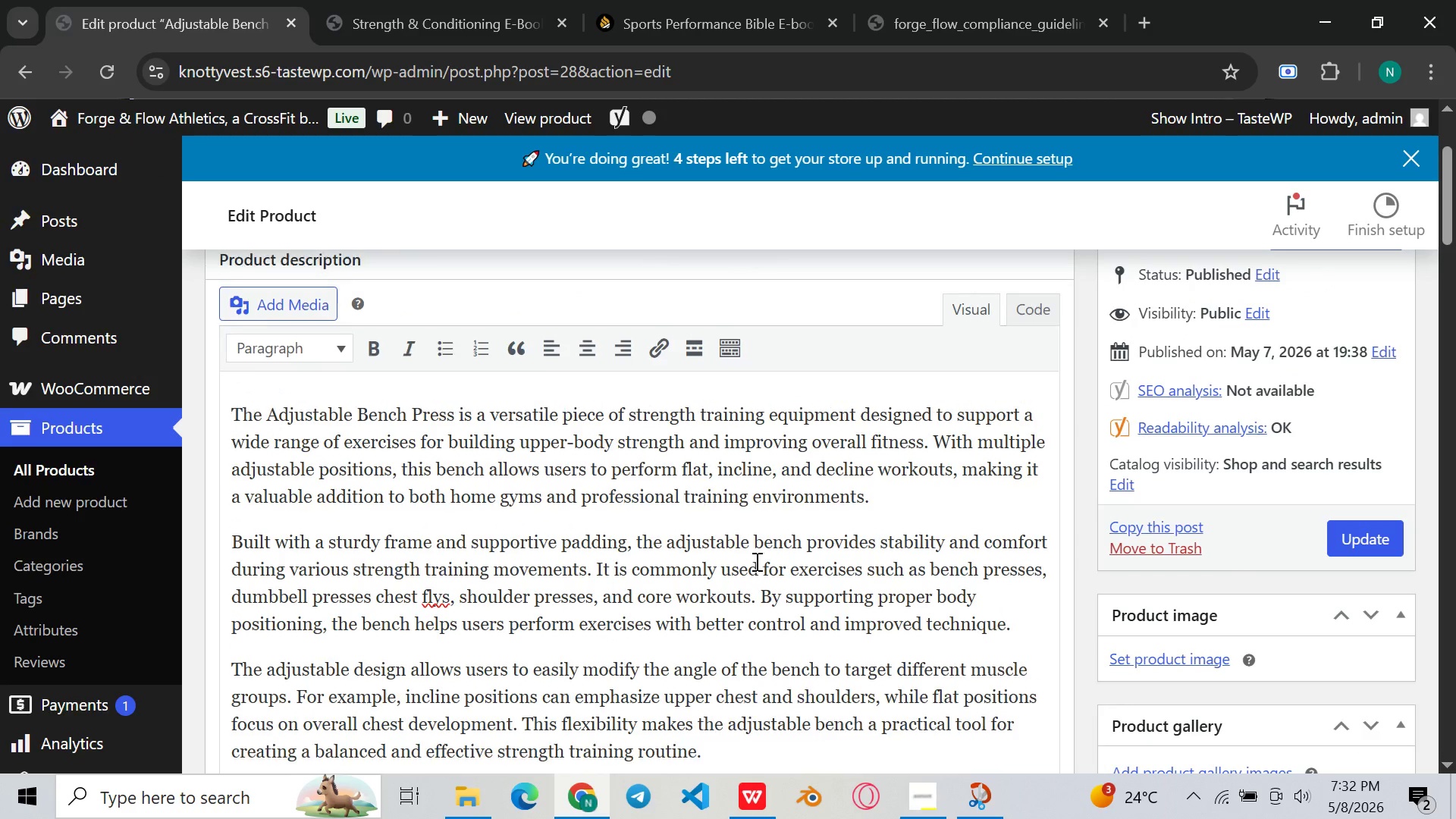 
left_click([647, 613])
 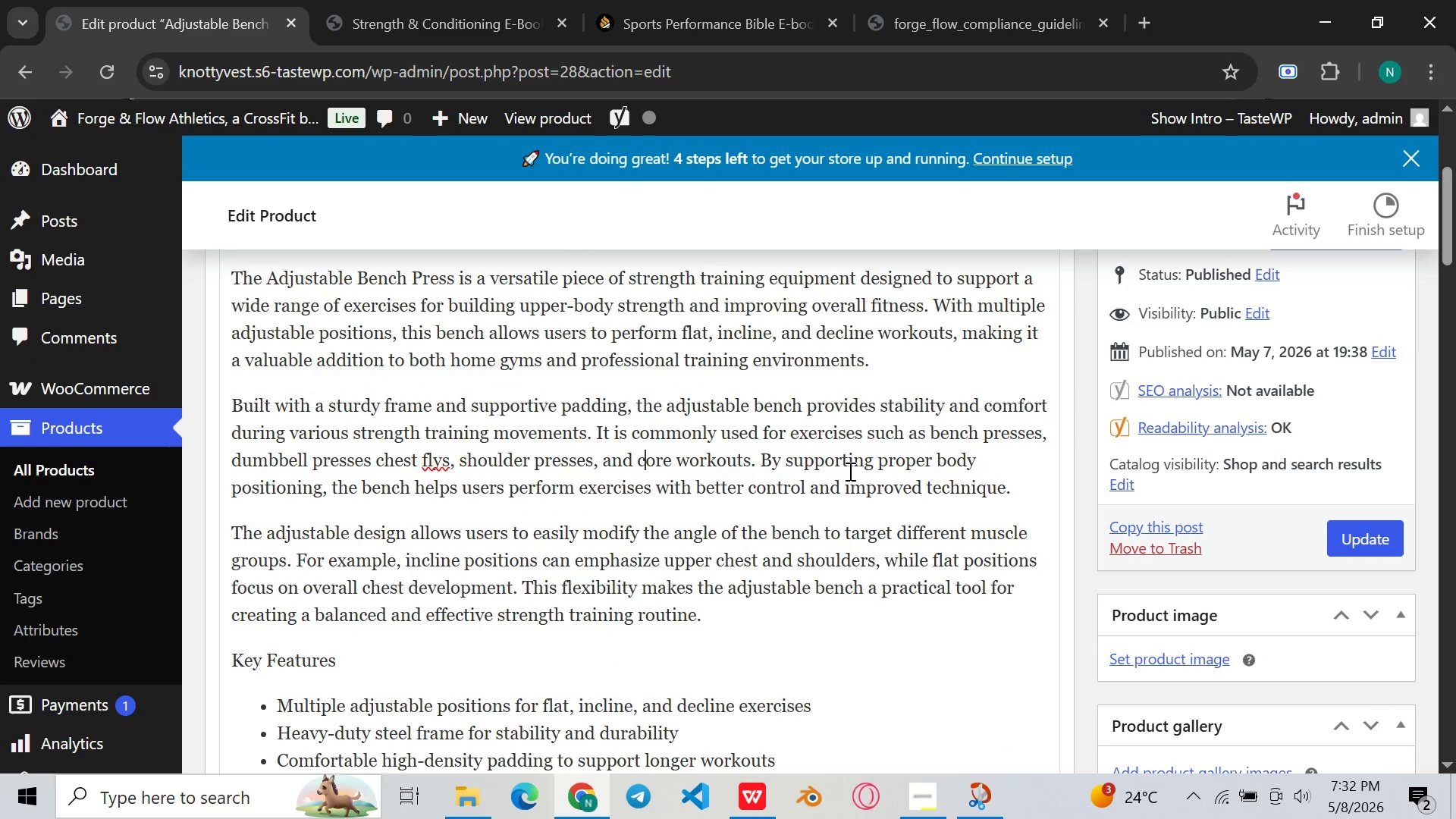 
wait(10.62)
 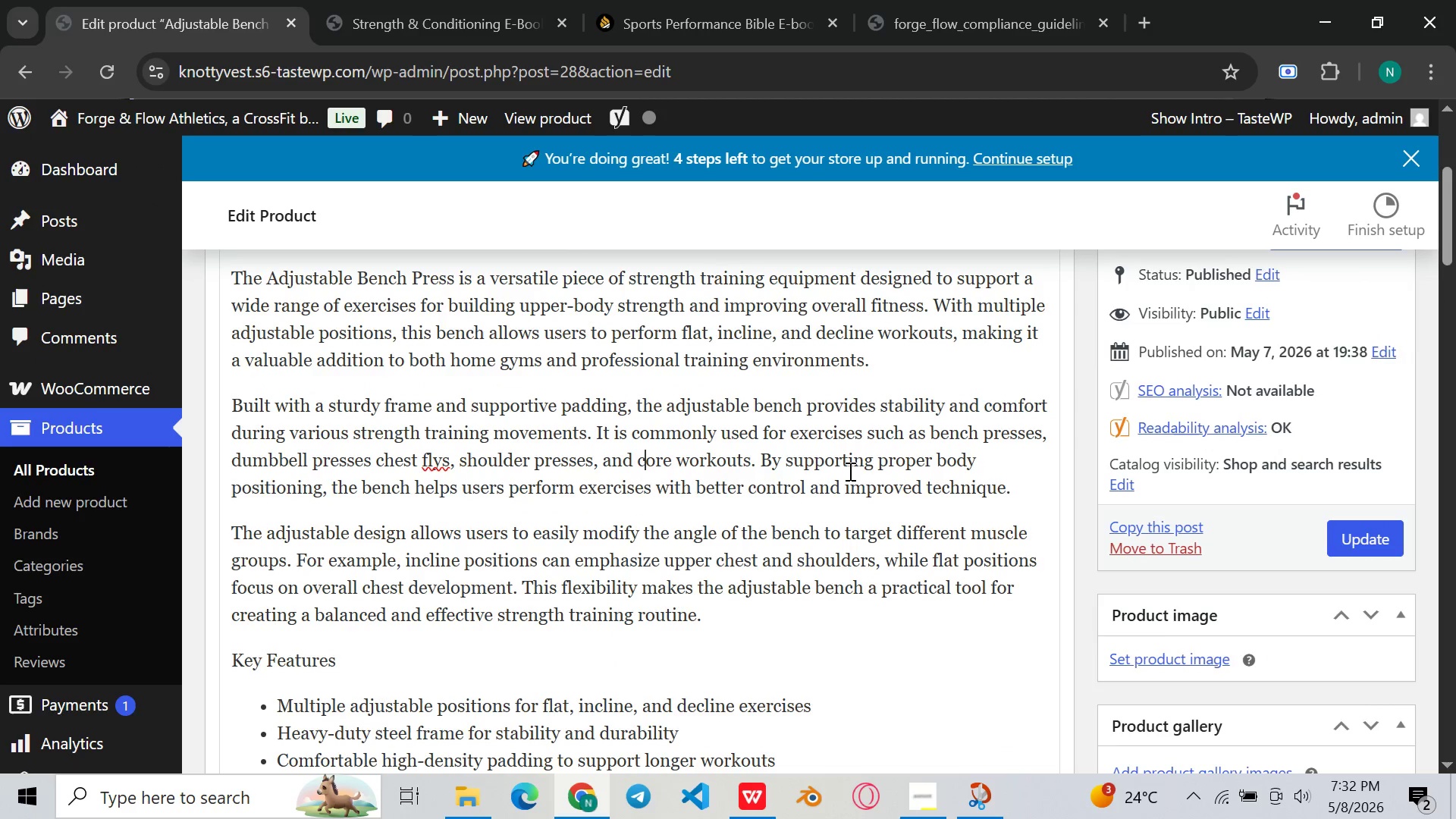 
left_click([770, 443])
 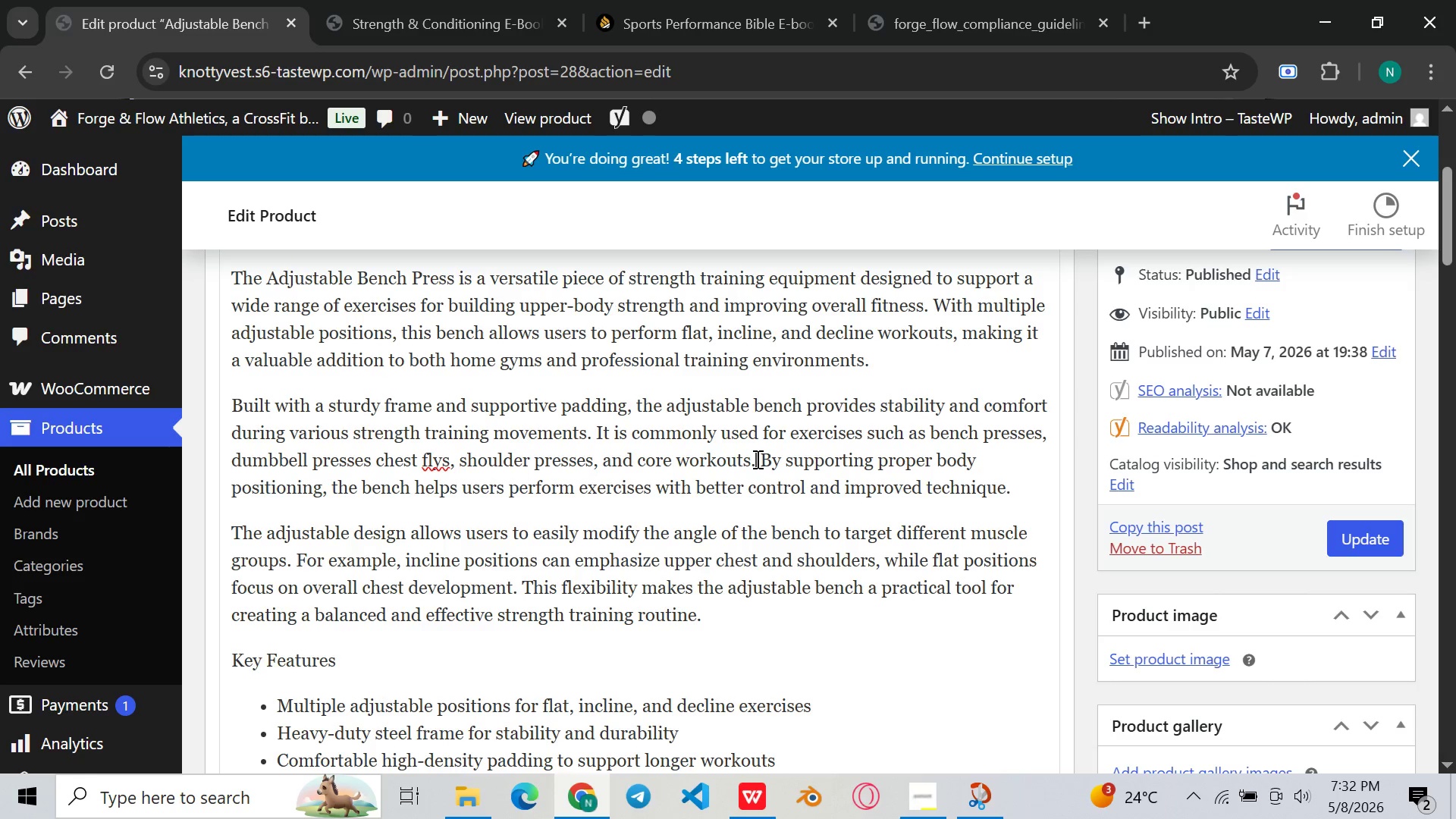 
left_click_drag(start_coordinate=[756, 459], to_coordinate=[1018, 488])
 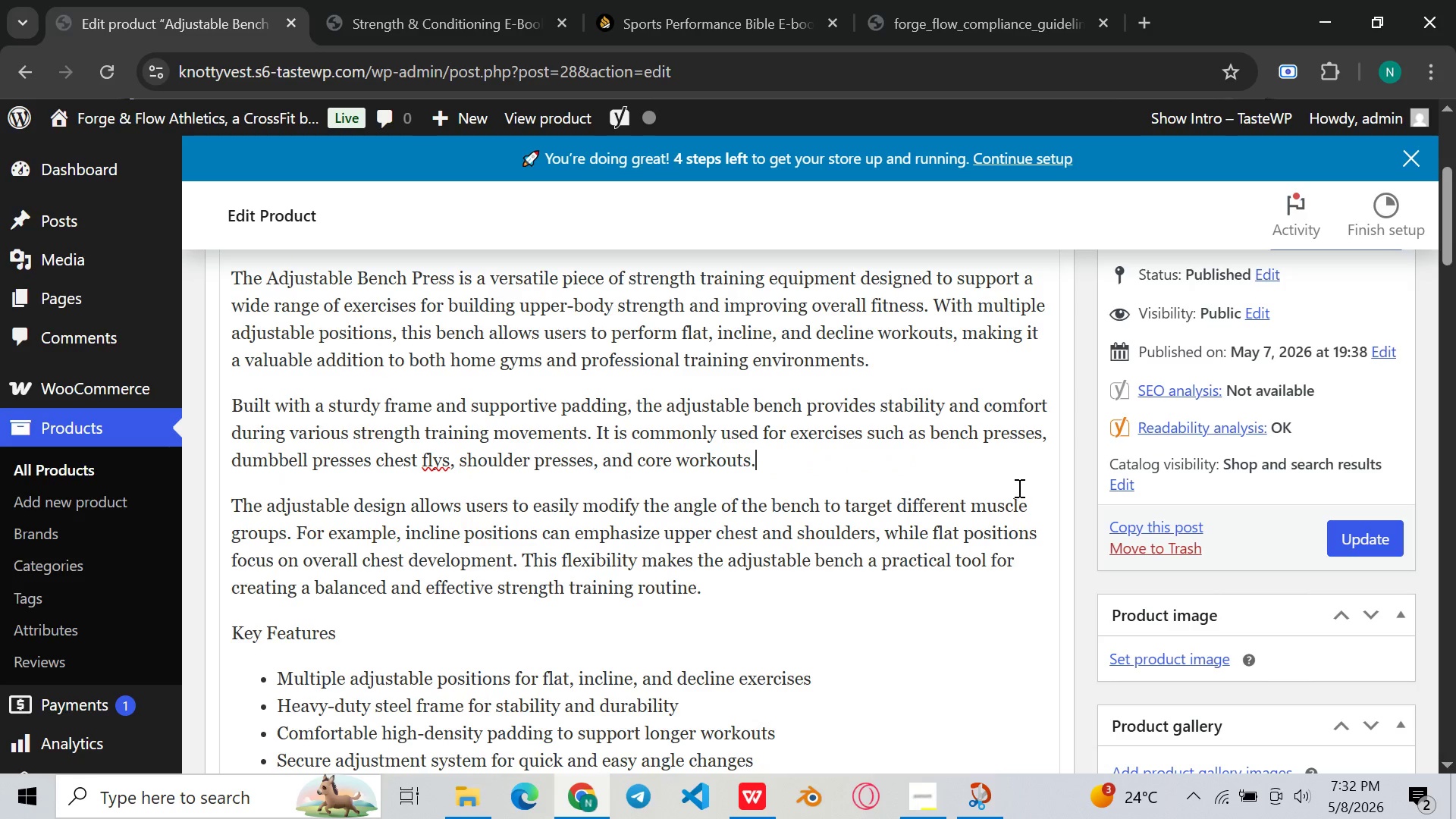 
key(Backspace)
 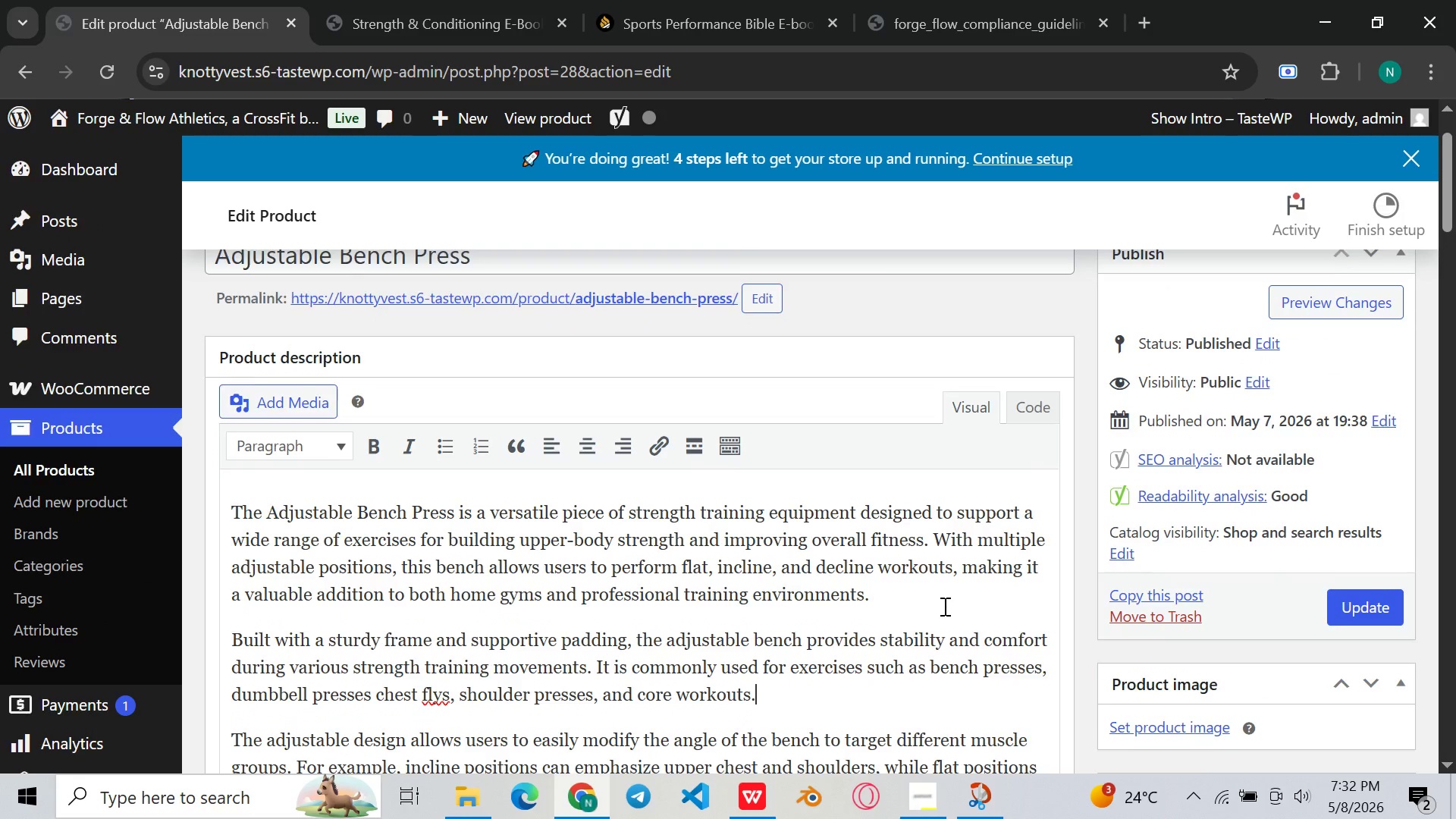 
wait(6.03)
 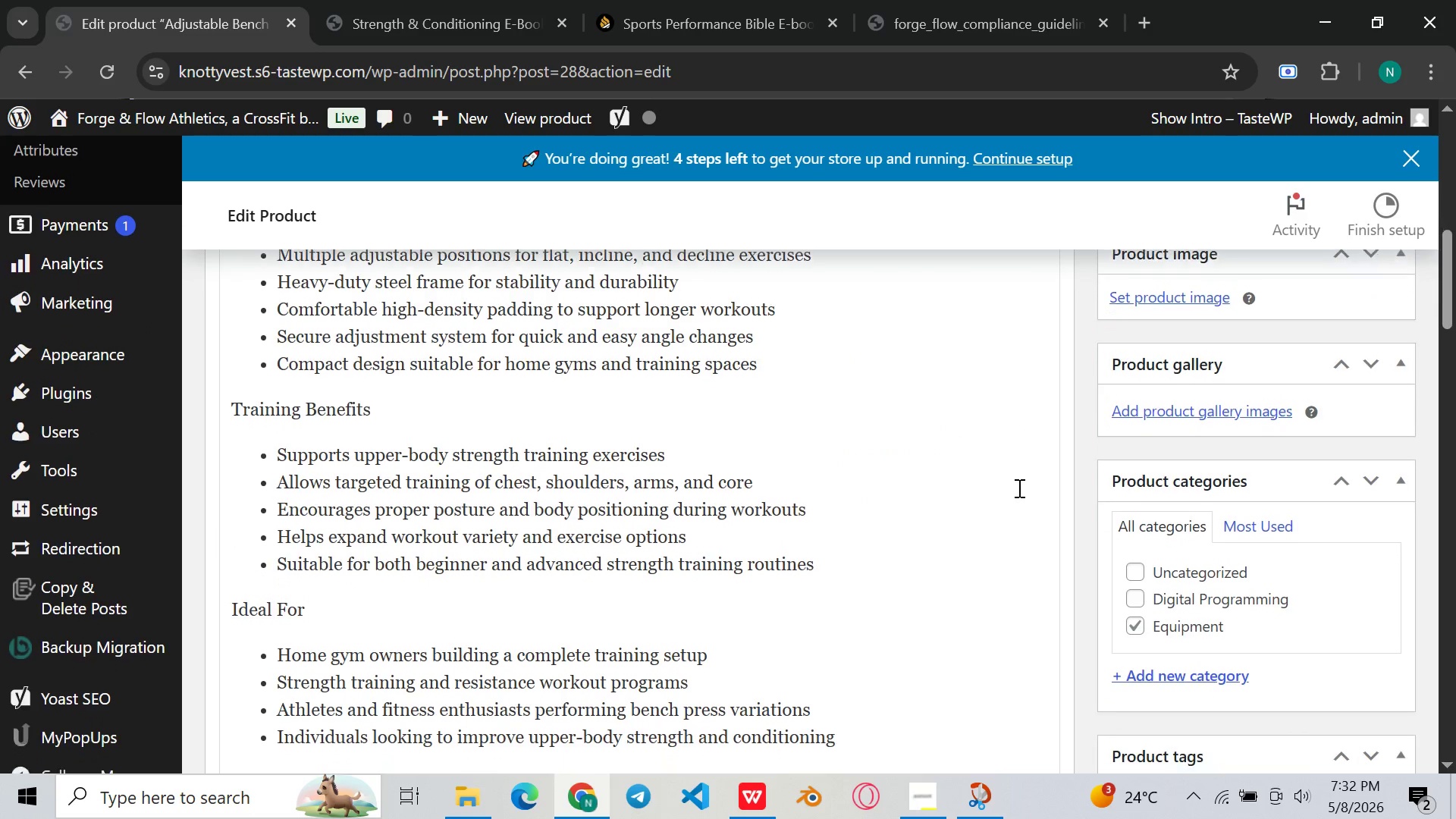 
left_click([968, 537])
 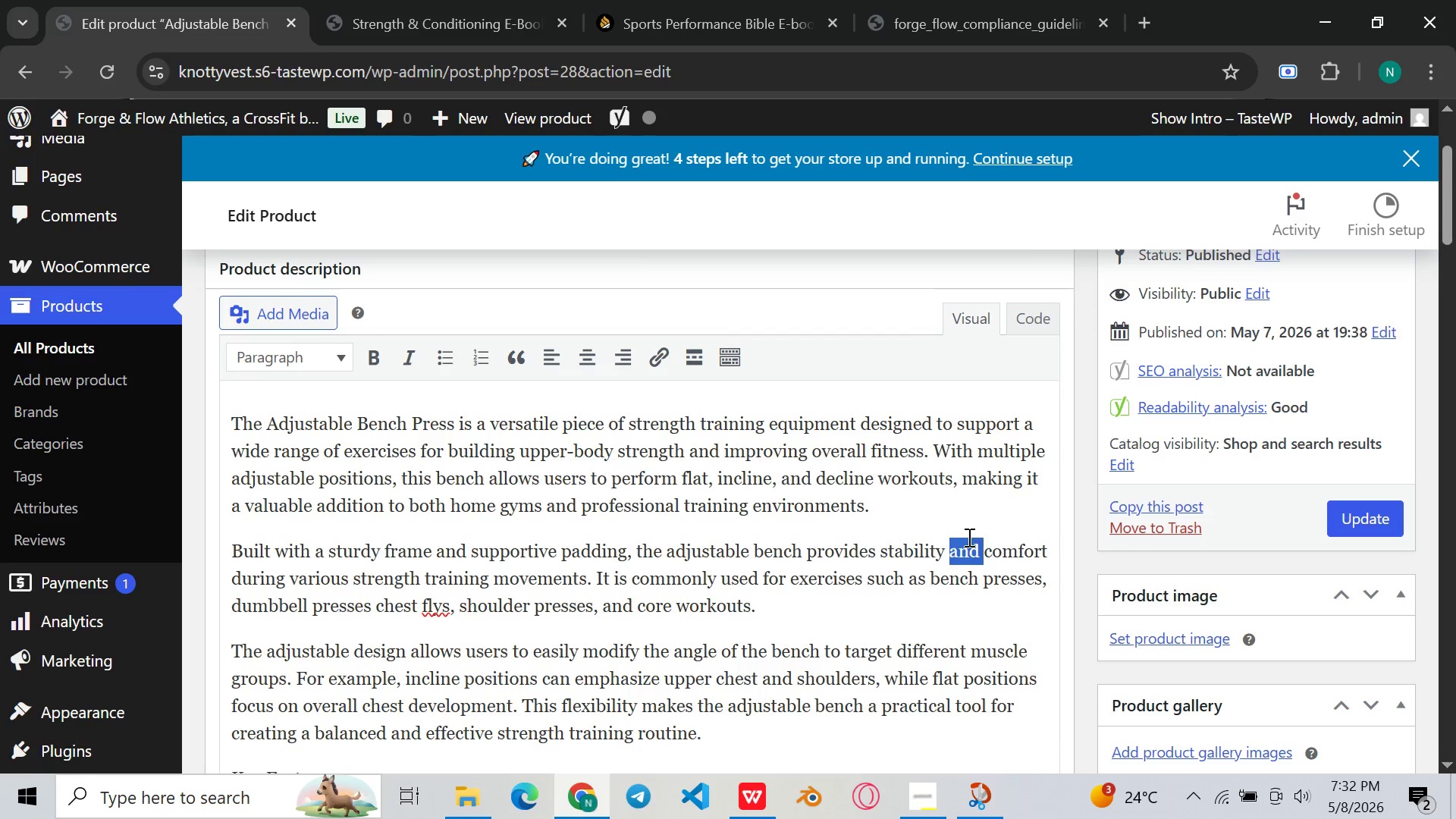 
left_click_drag(start_coordinate=[968, 537], to_coordinate=[976, 513])
 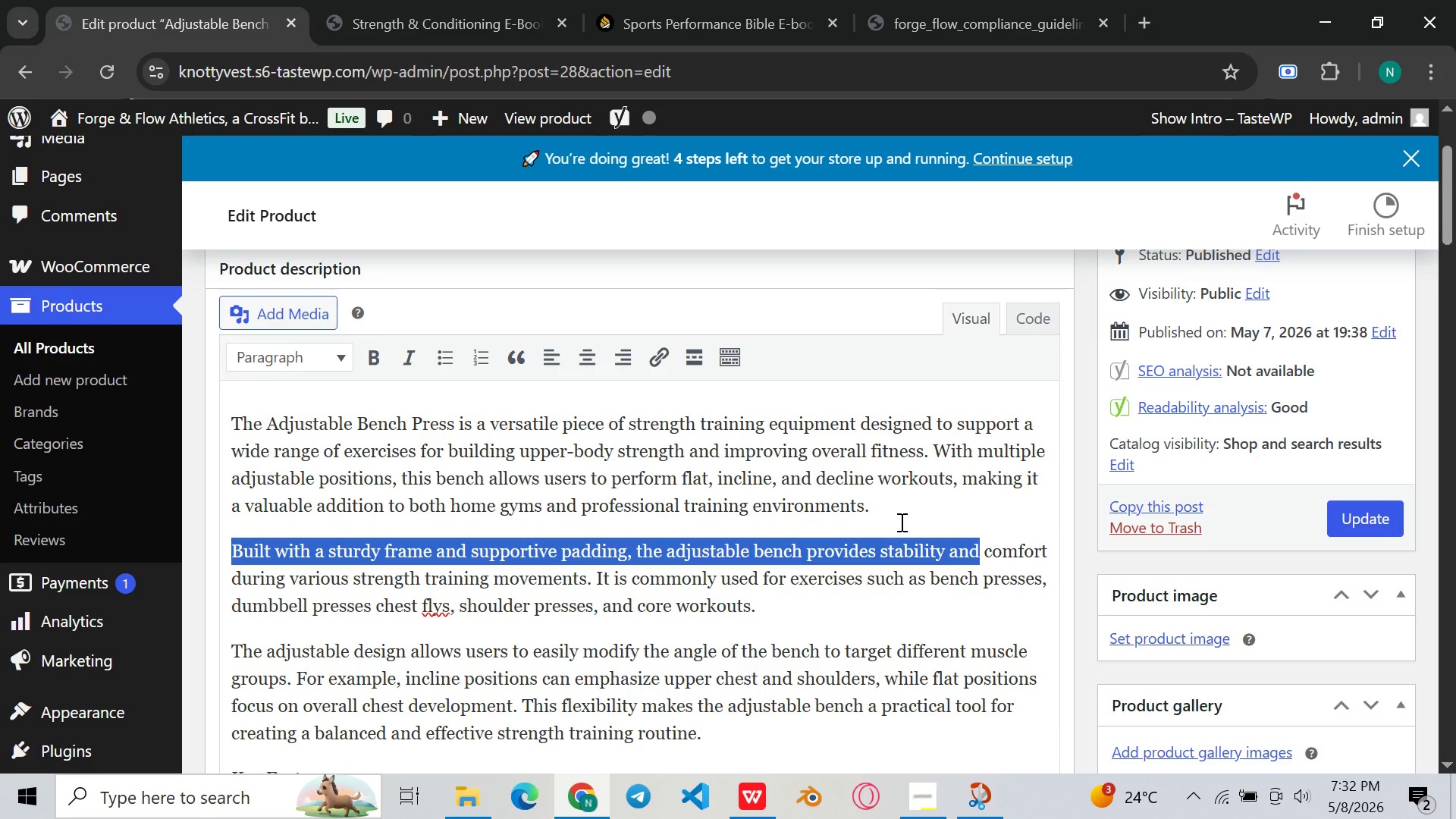 
left_click([900, 522])
 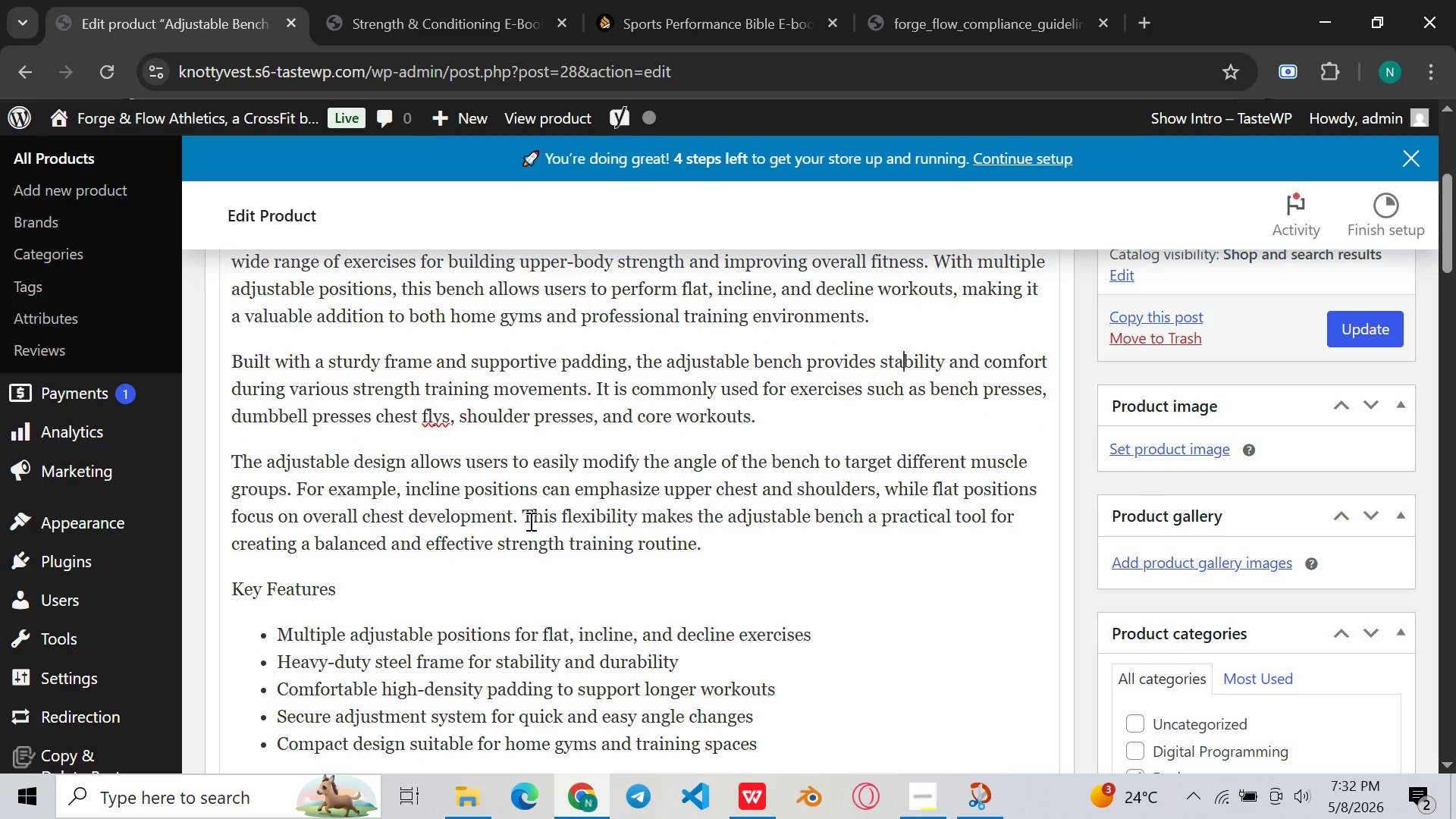 
left_click_drag(start_coordinate=[523, 519], to_coordinate=[755, 551])
 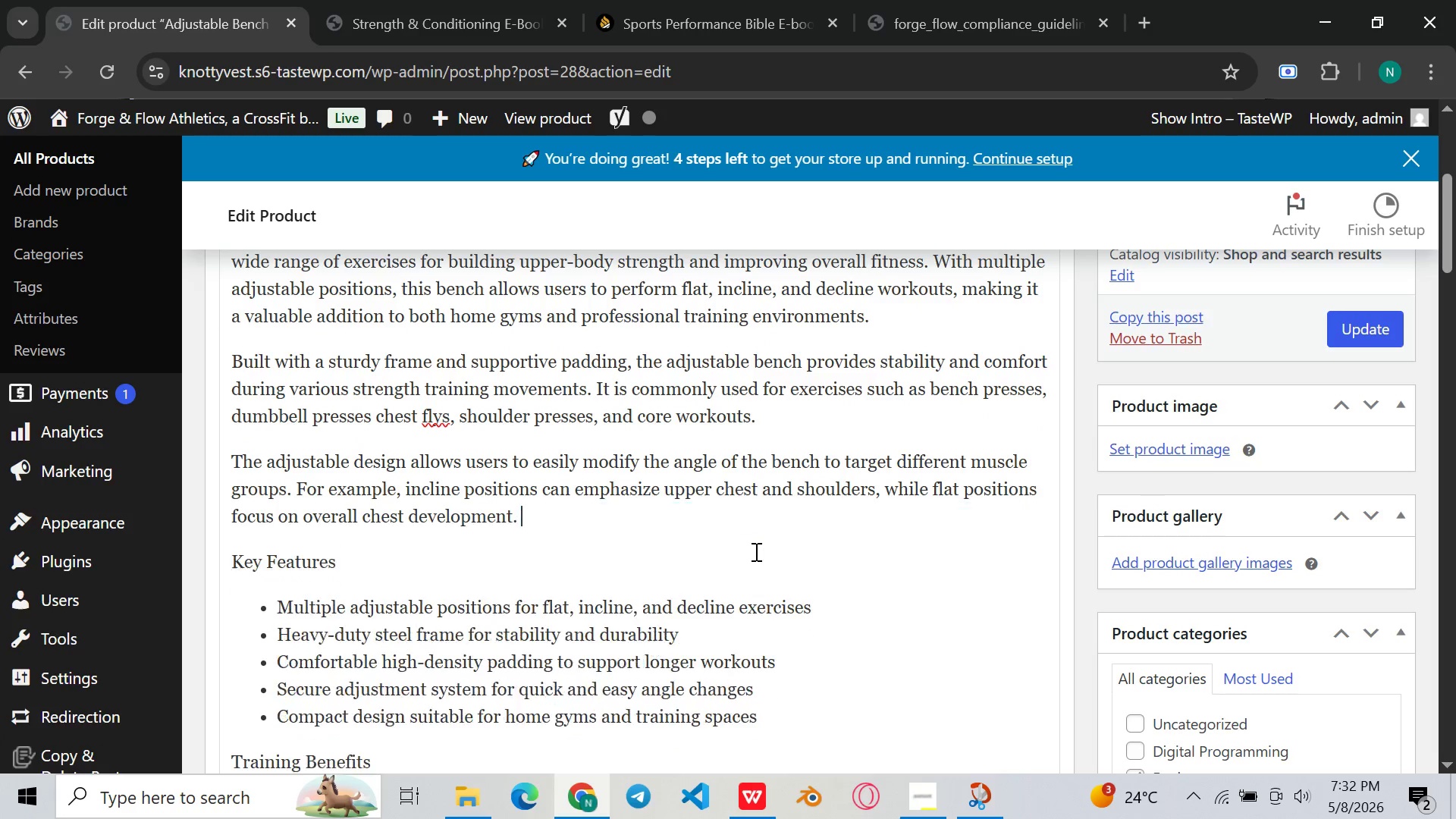 
key(Backspace)
 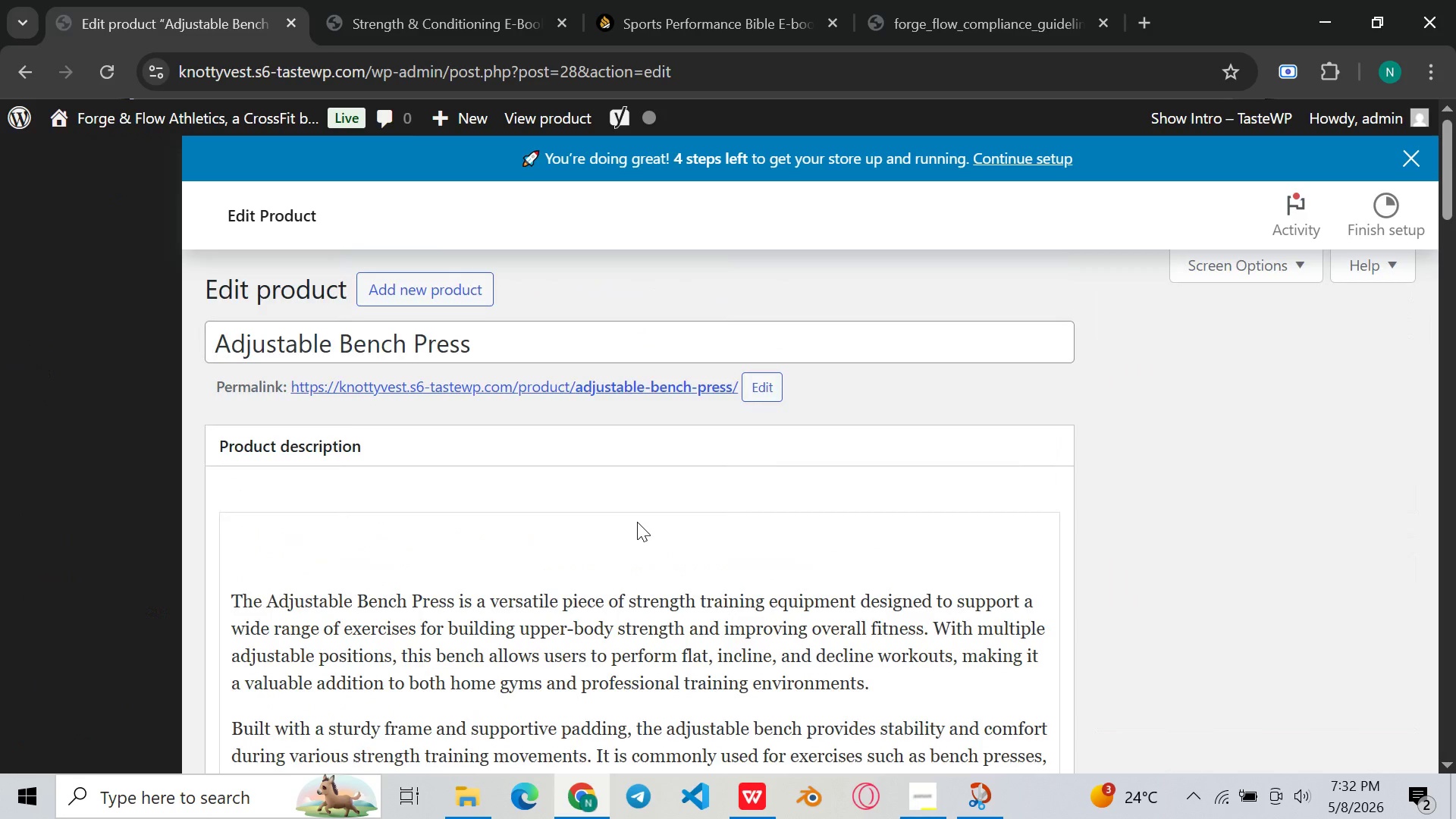 
wait(5.58)
 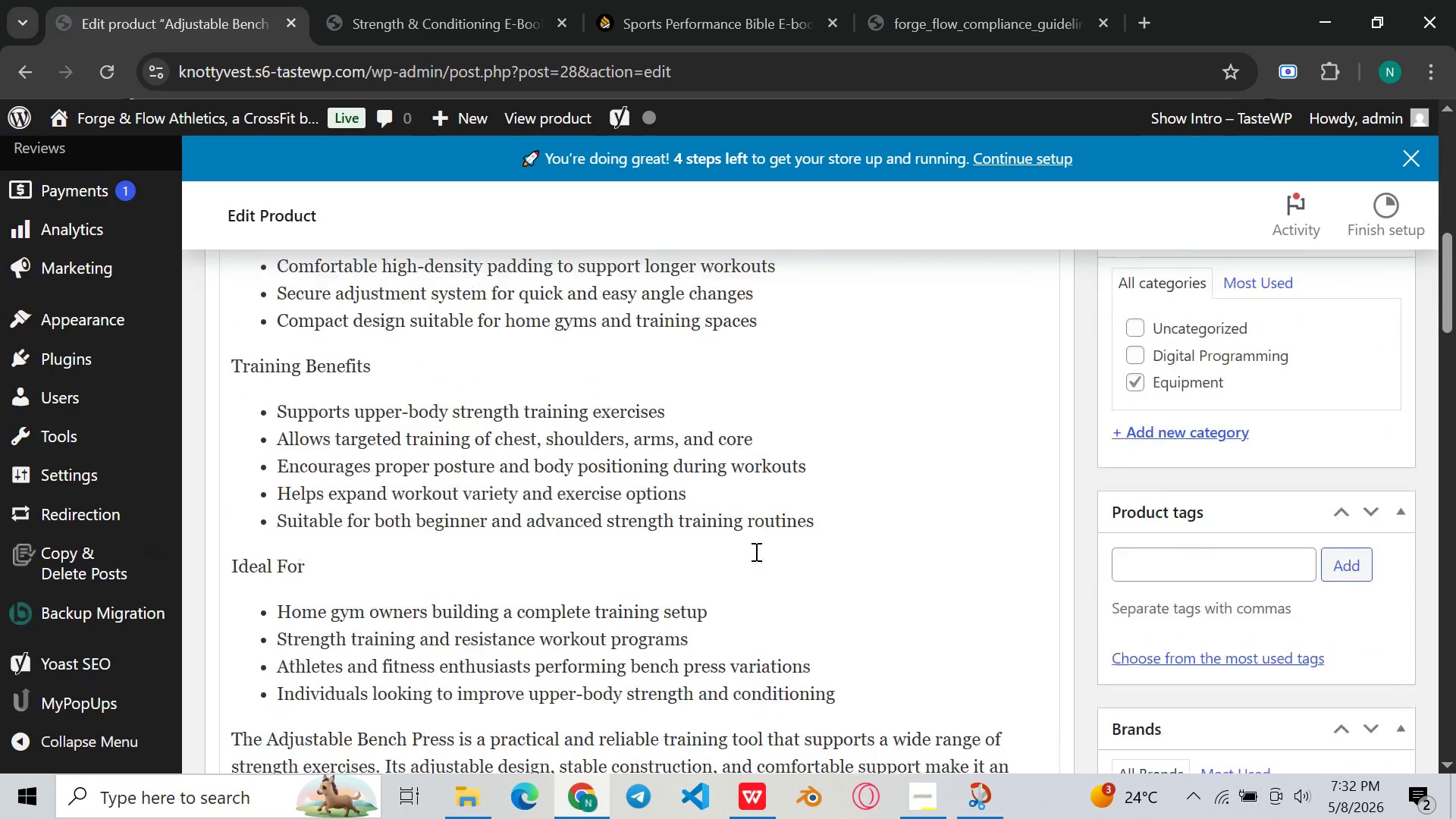 
left_click([542, 351])
 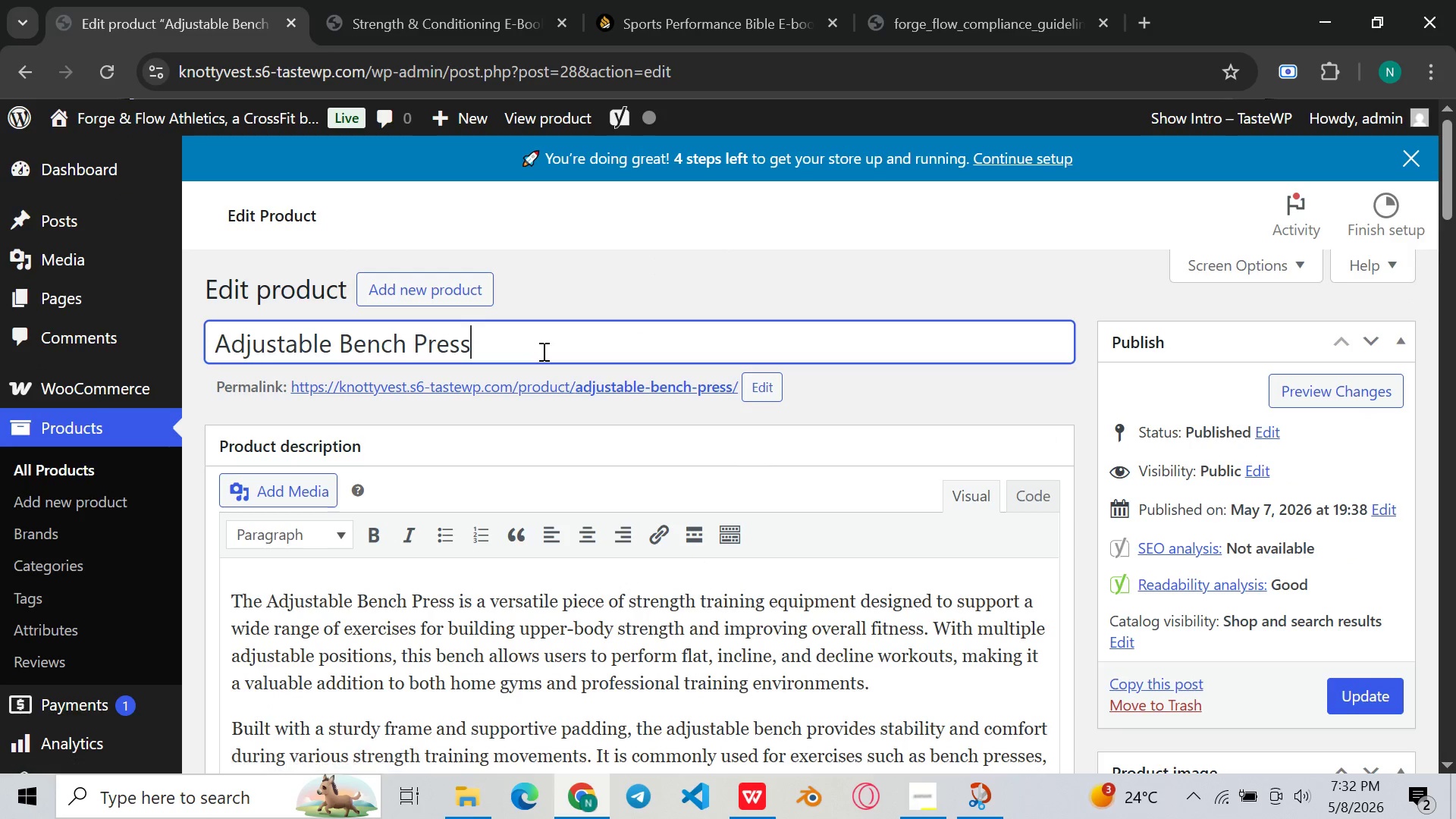 
key(Control+A)
 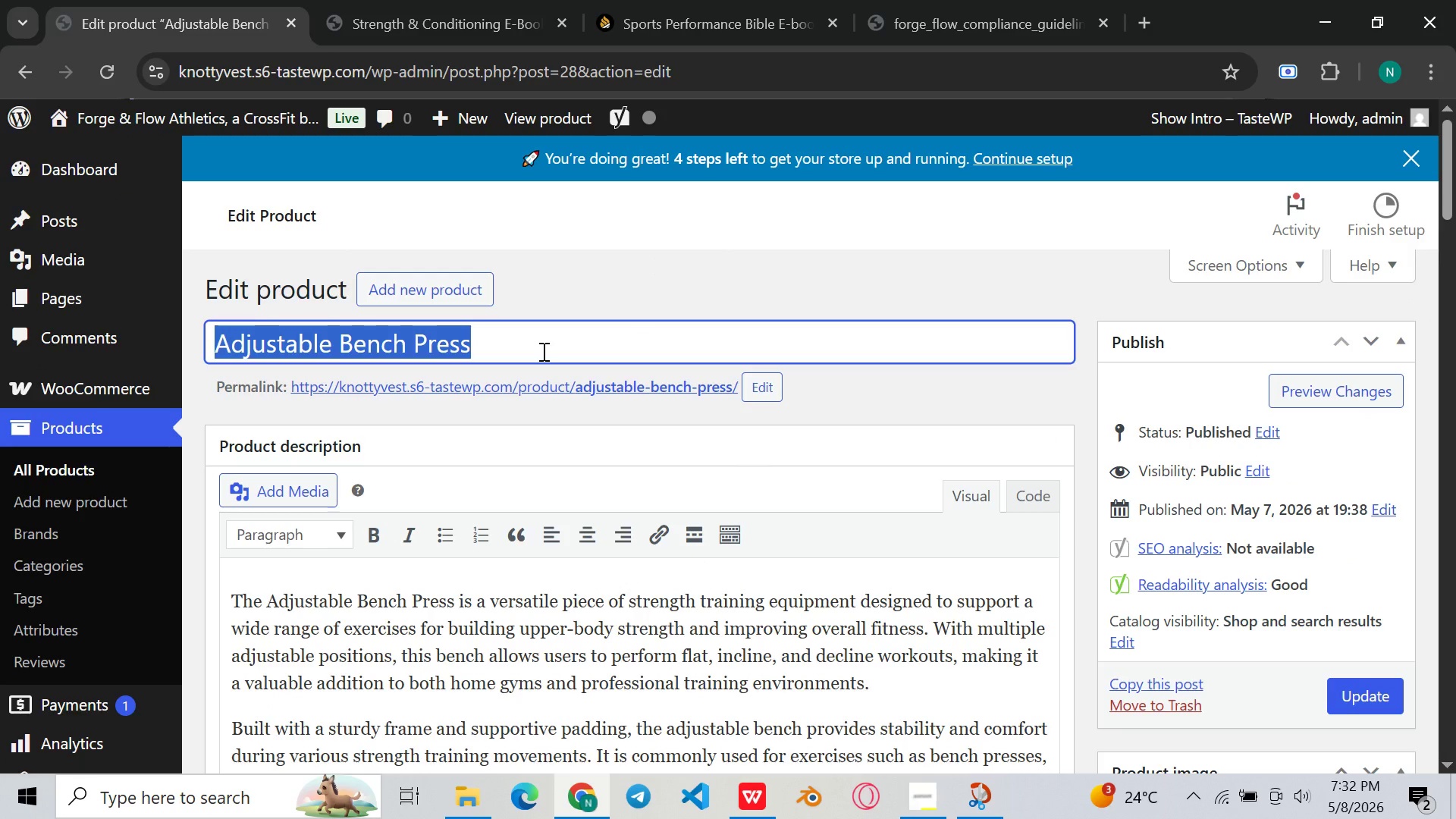 
key(Control+C)
 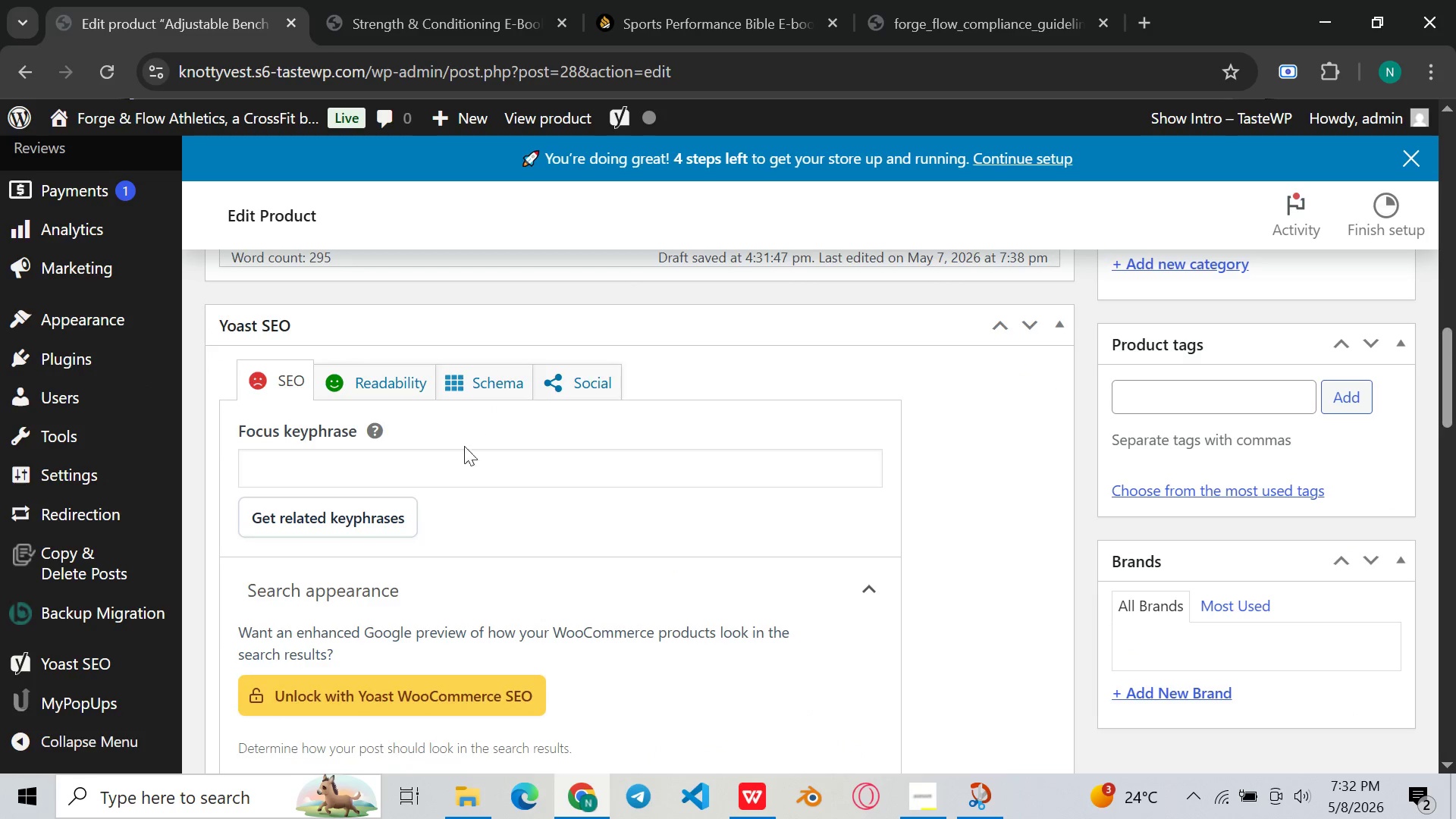 
left_click([444, 482])
 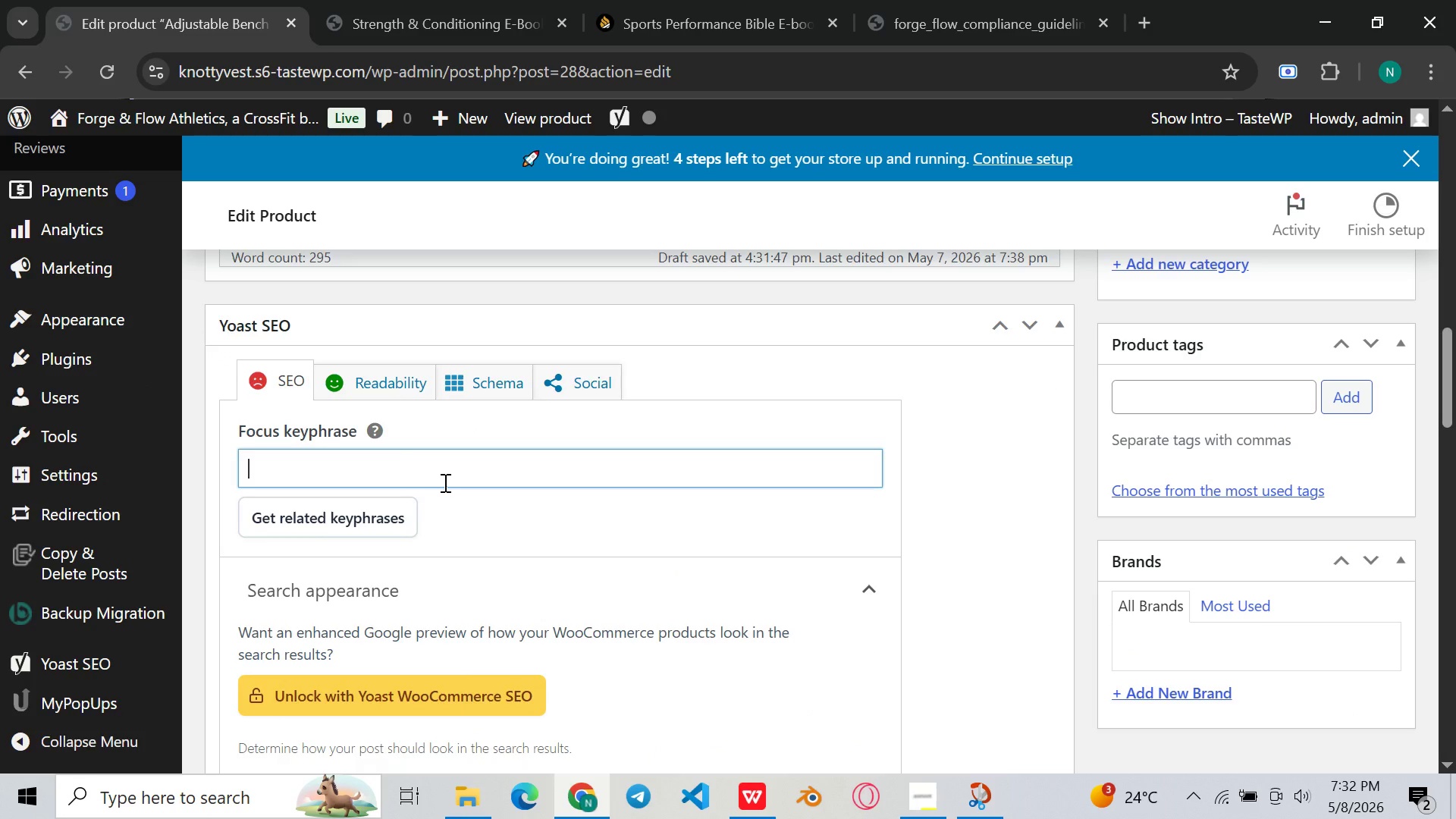 
key(Control+ControlLeft)
 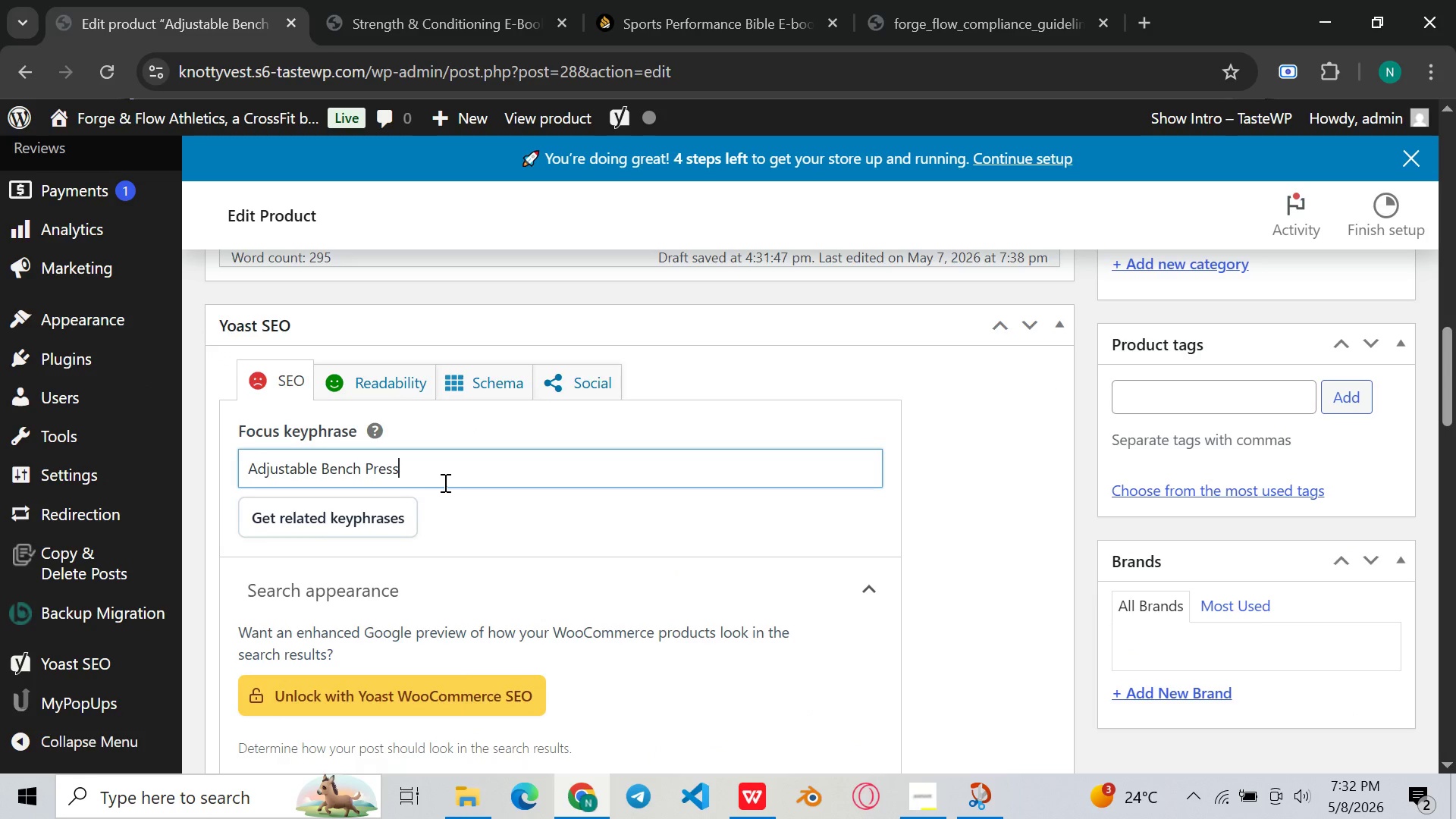 
key(Control+V)
 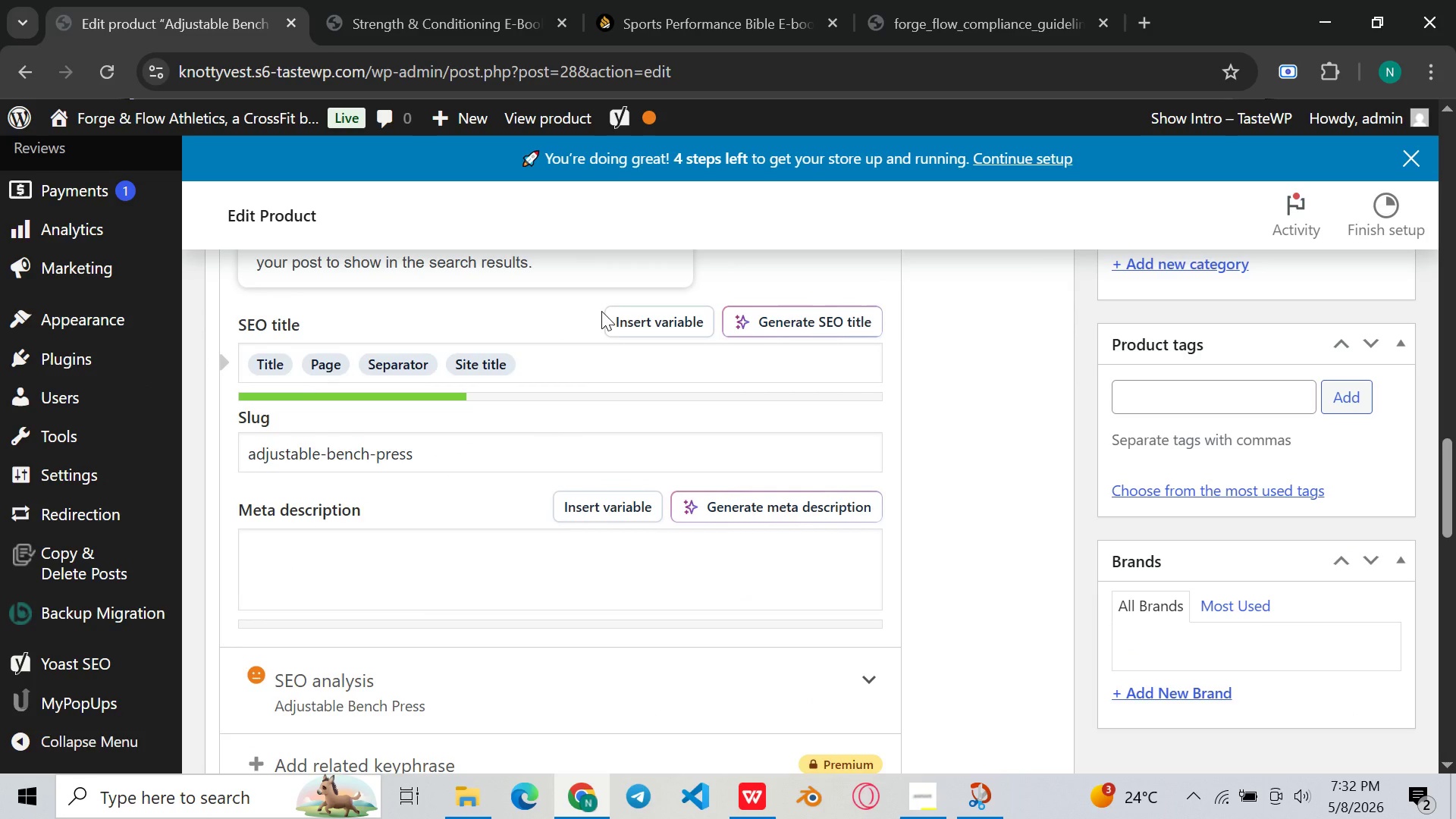 
left_click([560, 366])
 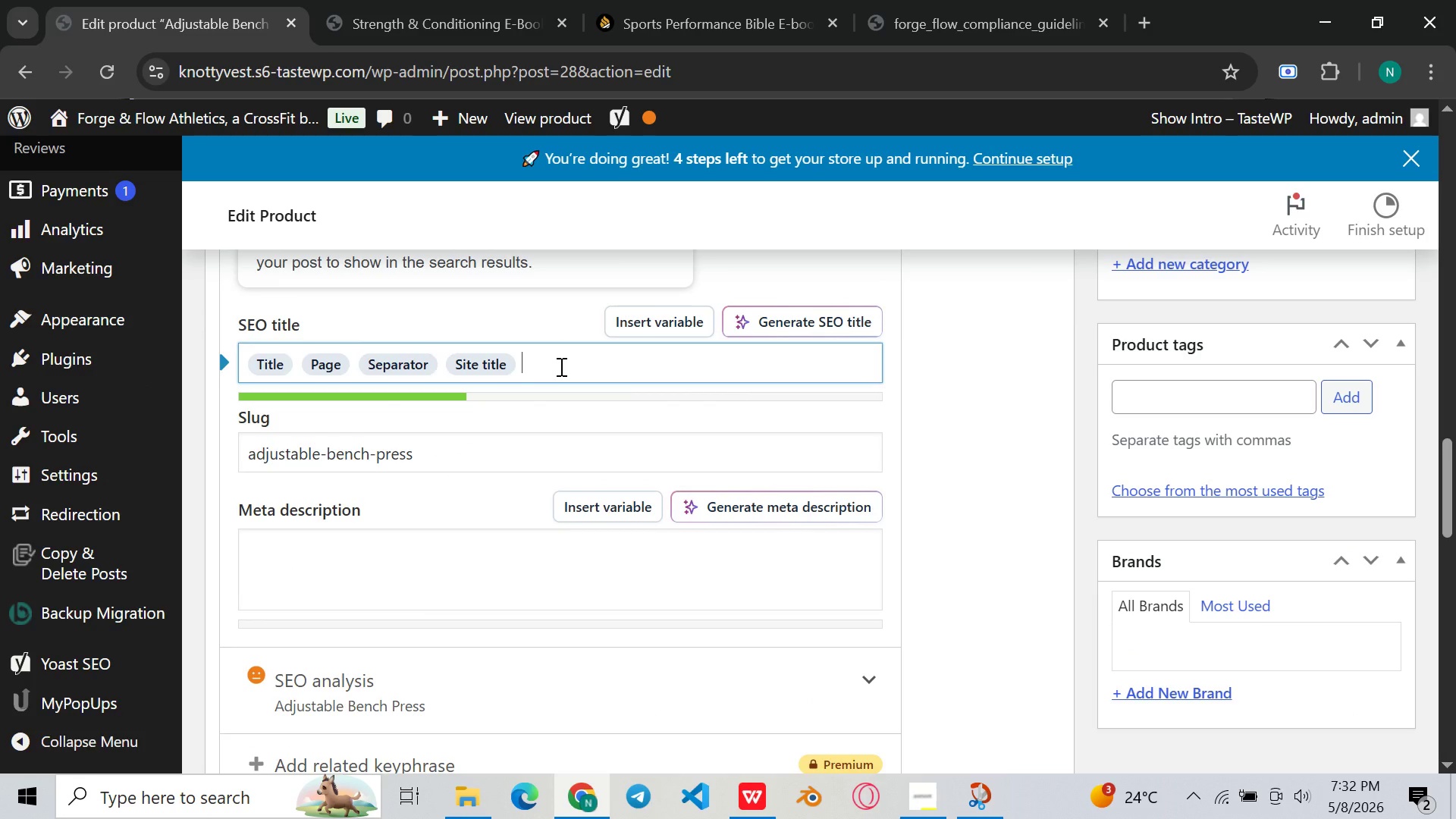 
key(Control+A)
 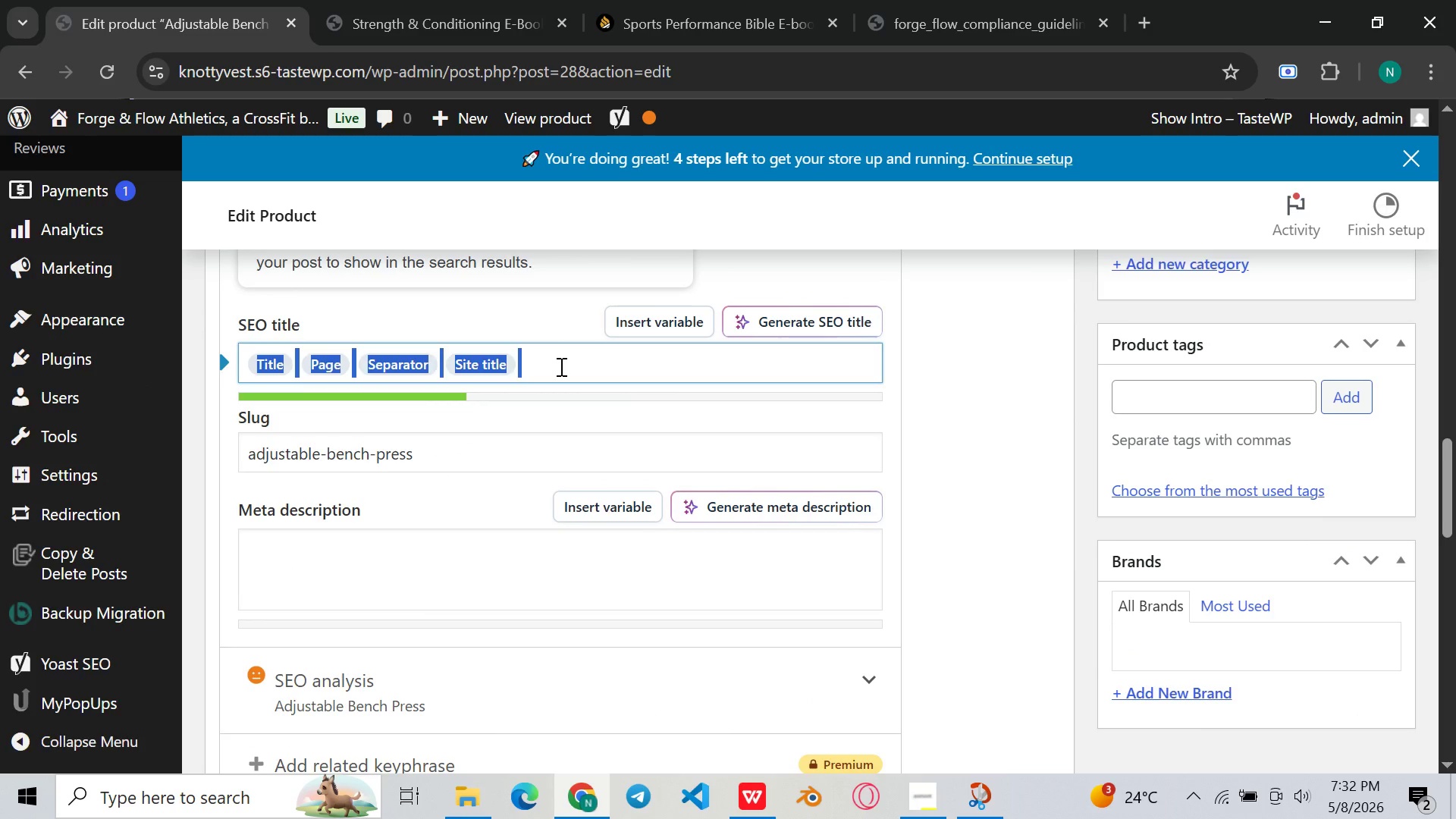 
key(Backspace)
 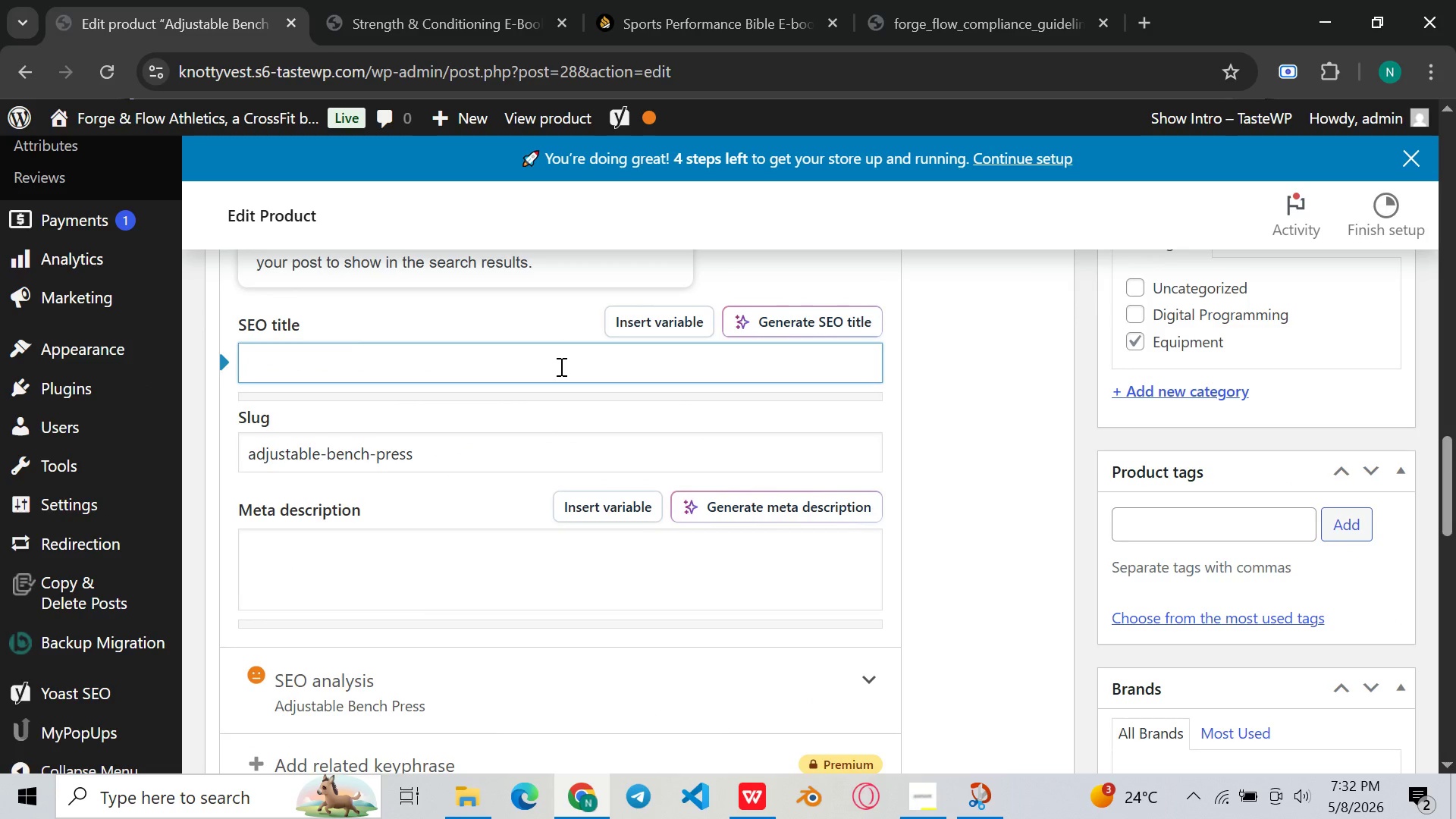 
key(Control+ControlLeft)
 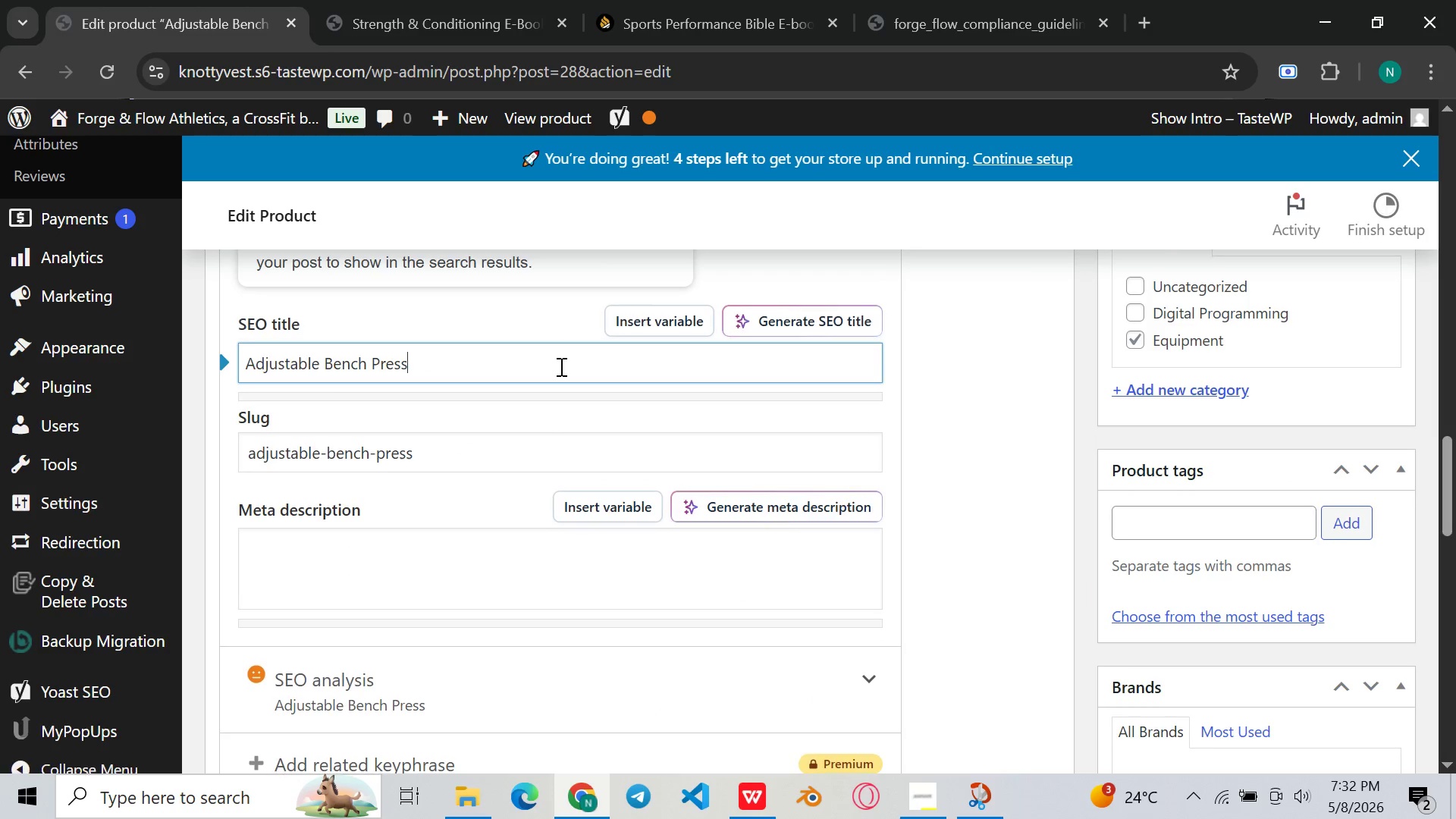 
key(Control+V)
 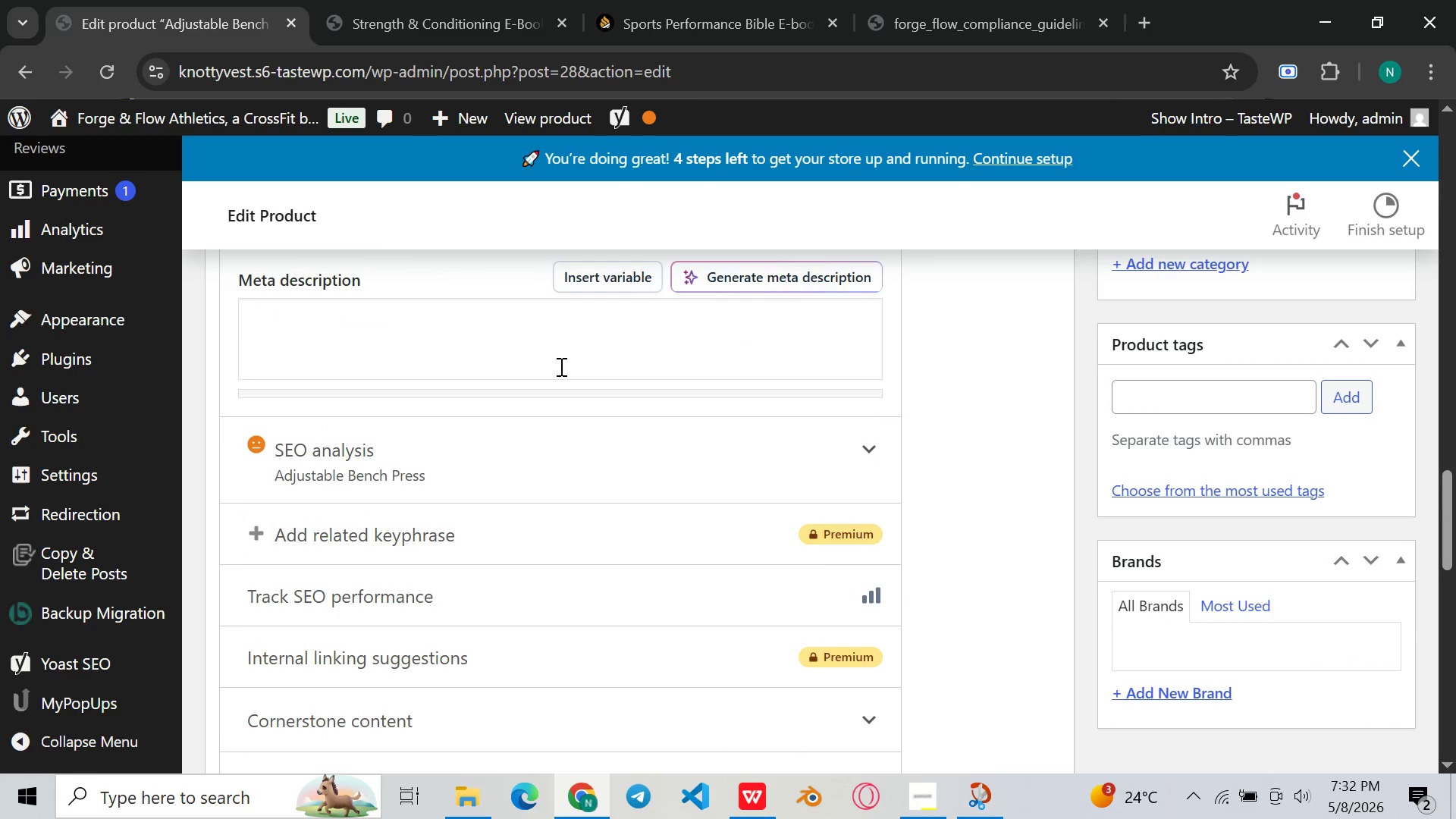 
mouse_move([539, 382])
 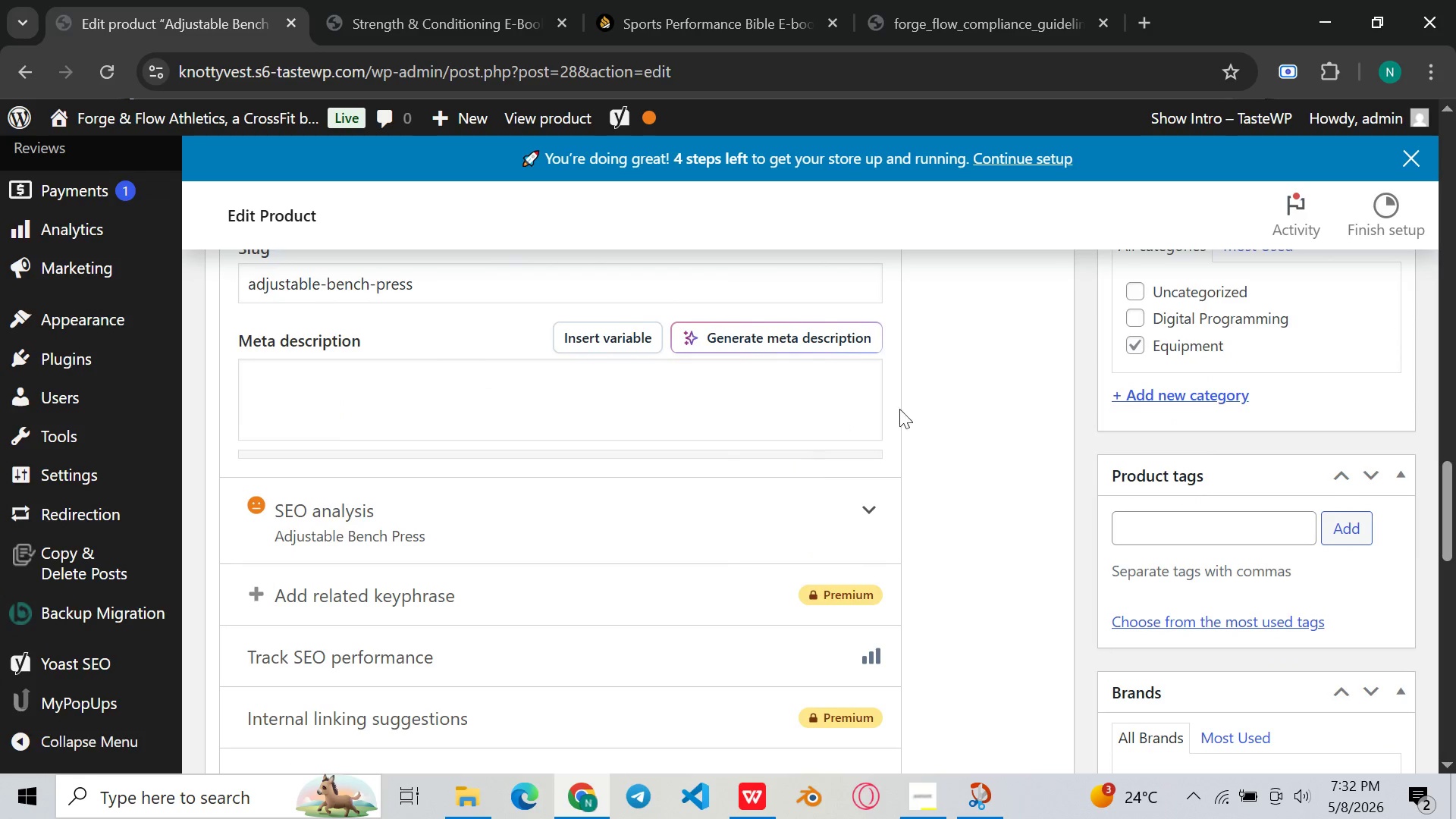 
left_click([998, 464])
 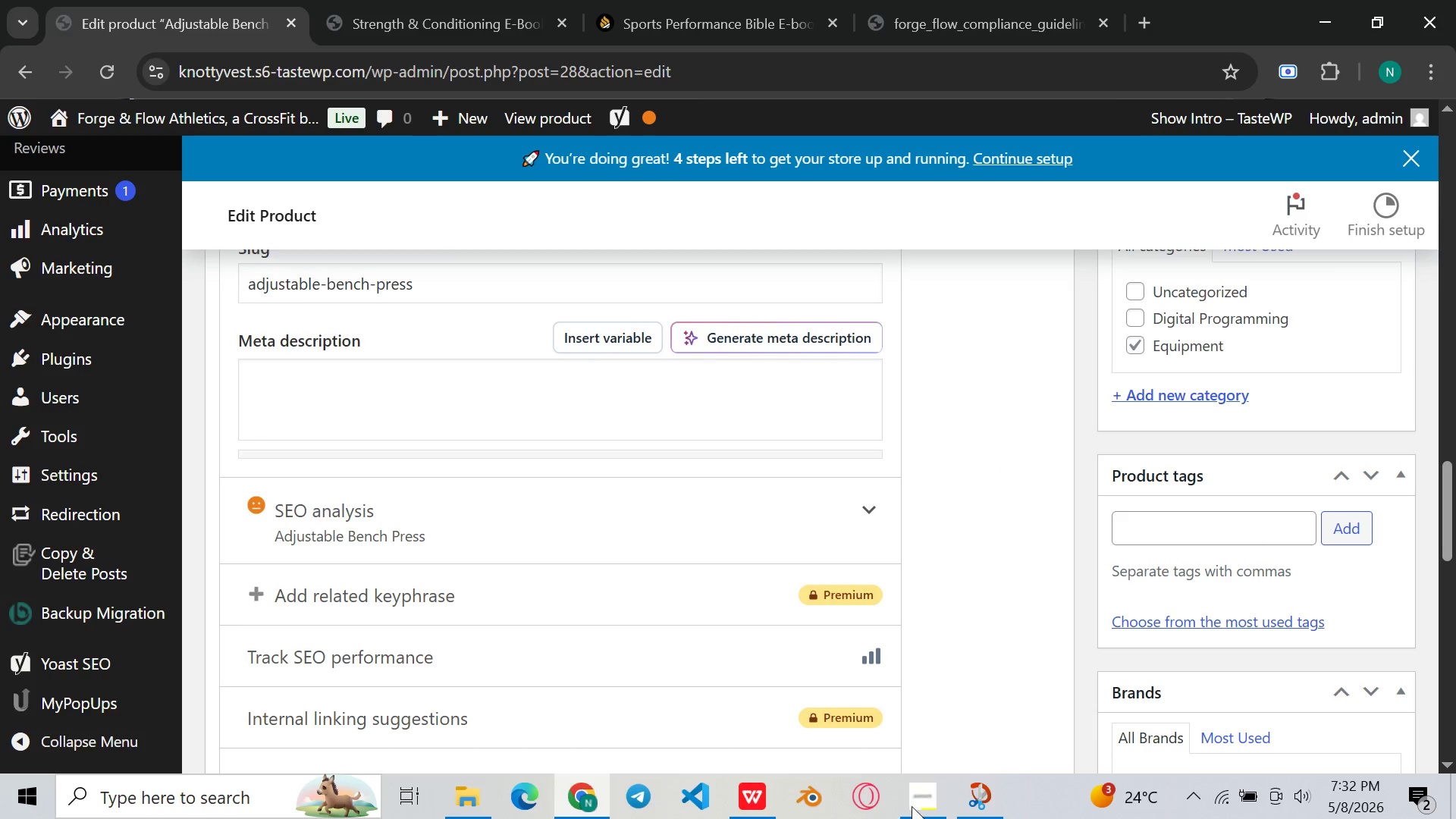 
left_click([909, 818])